 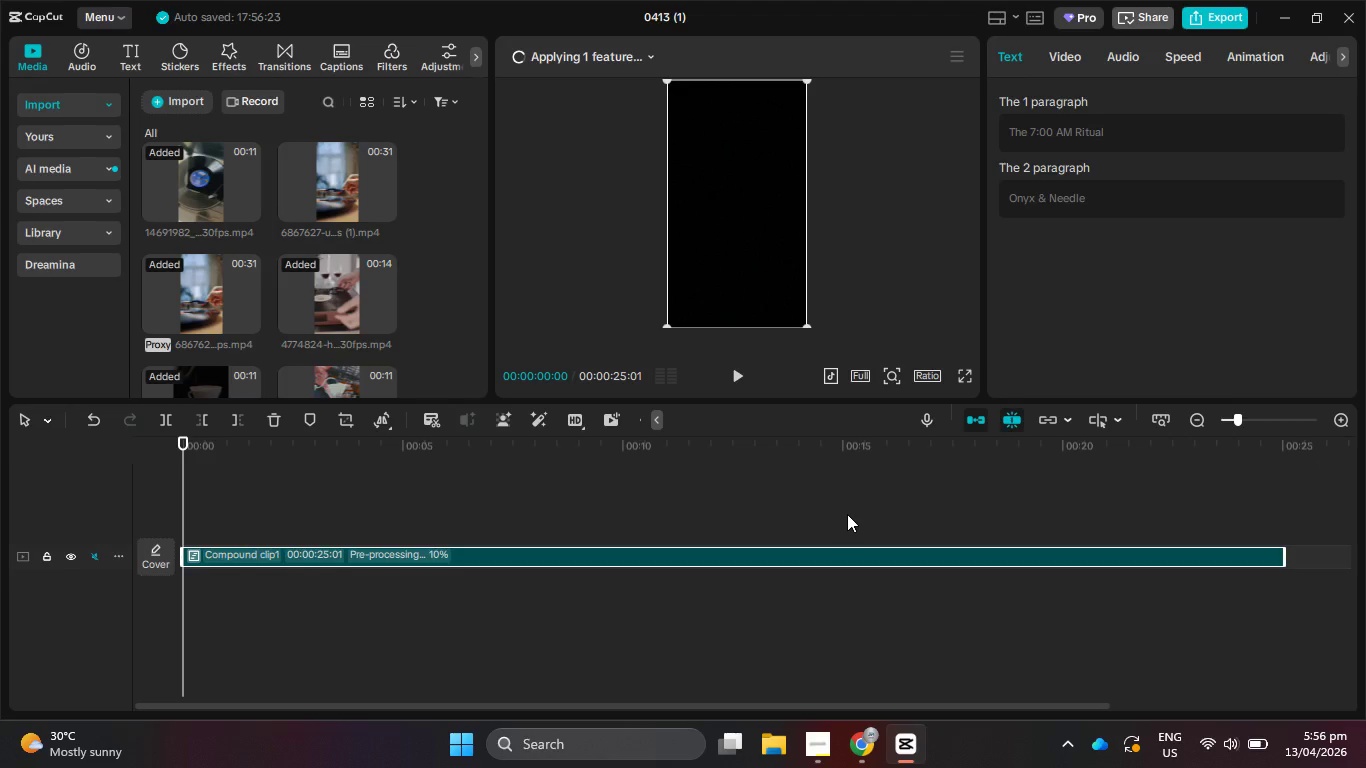 
left_click([282, 54])
 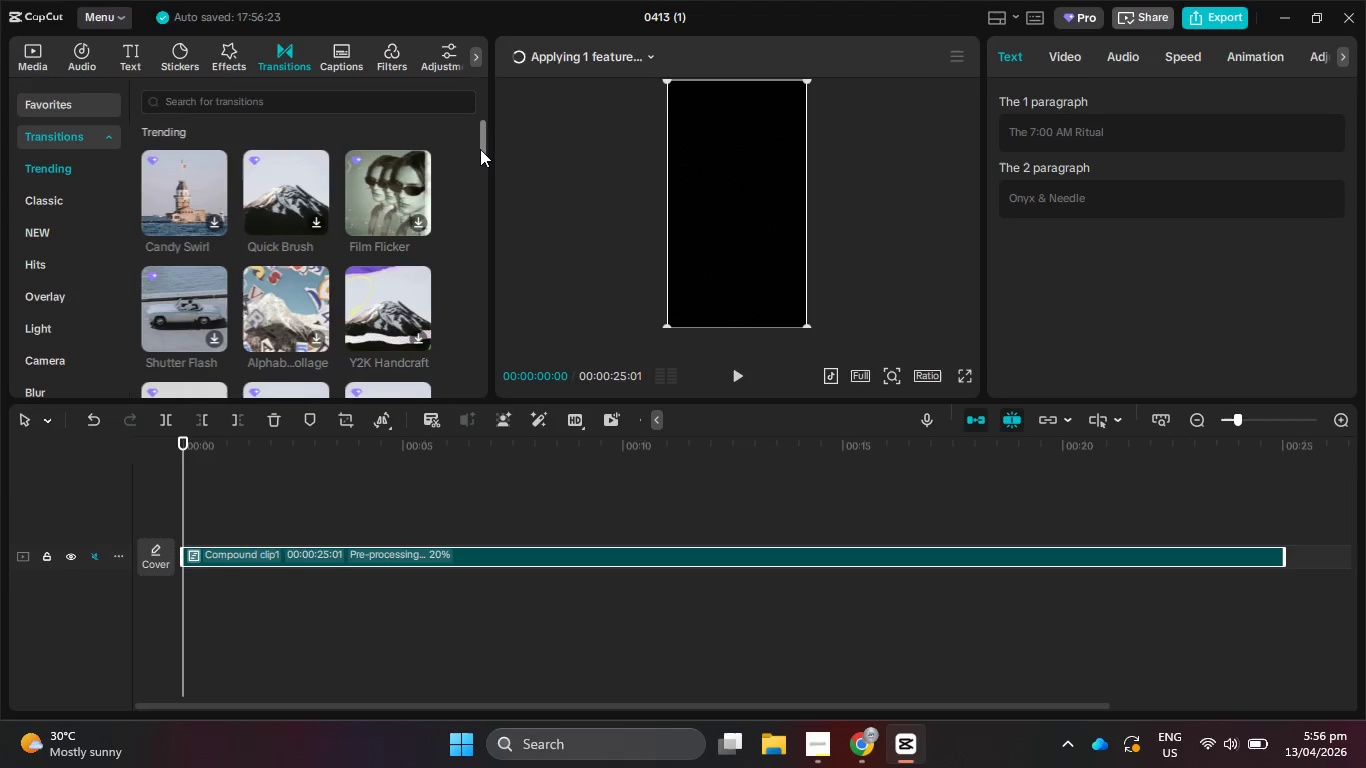 
wait(6.42)
 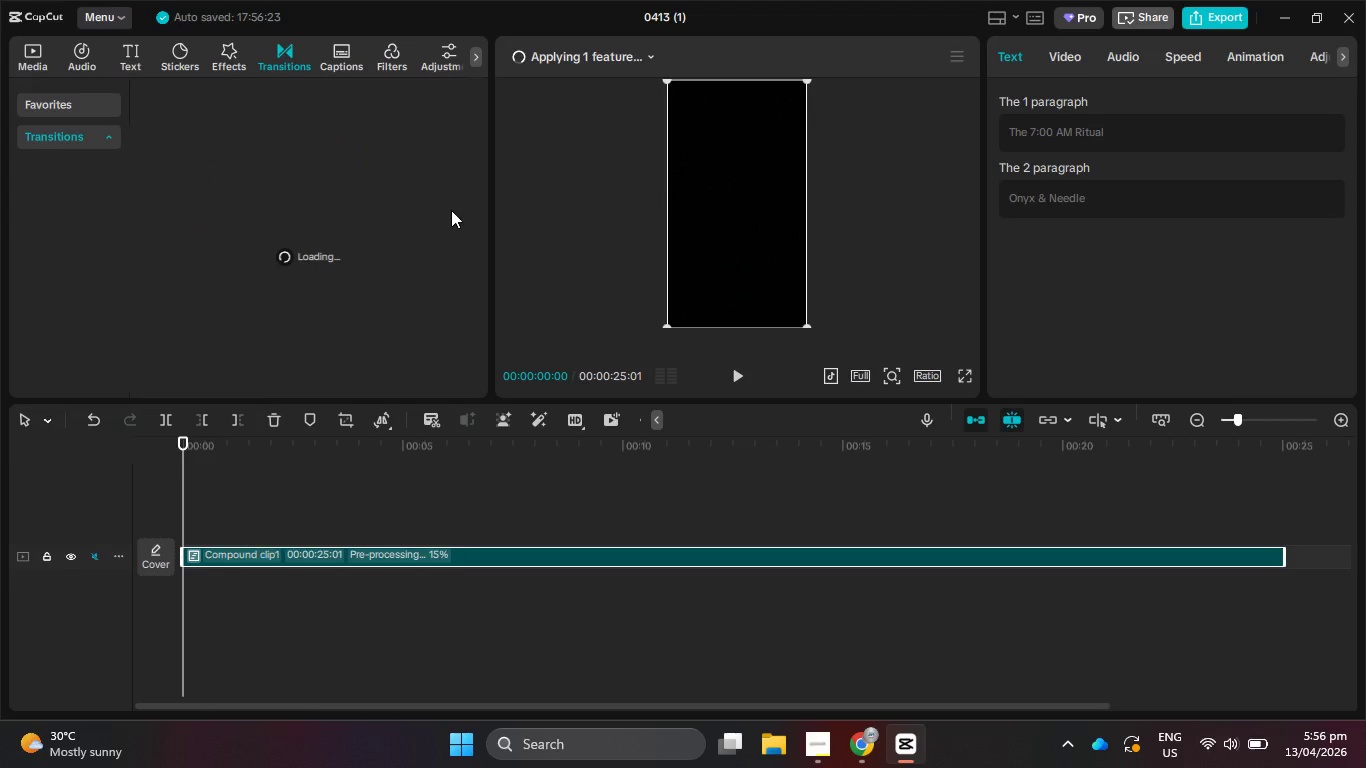 
scroll: coordinate [334, 194], scroll_direction: down, amount: 3.0
 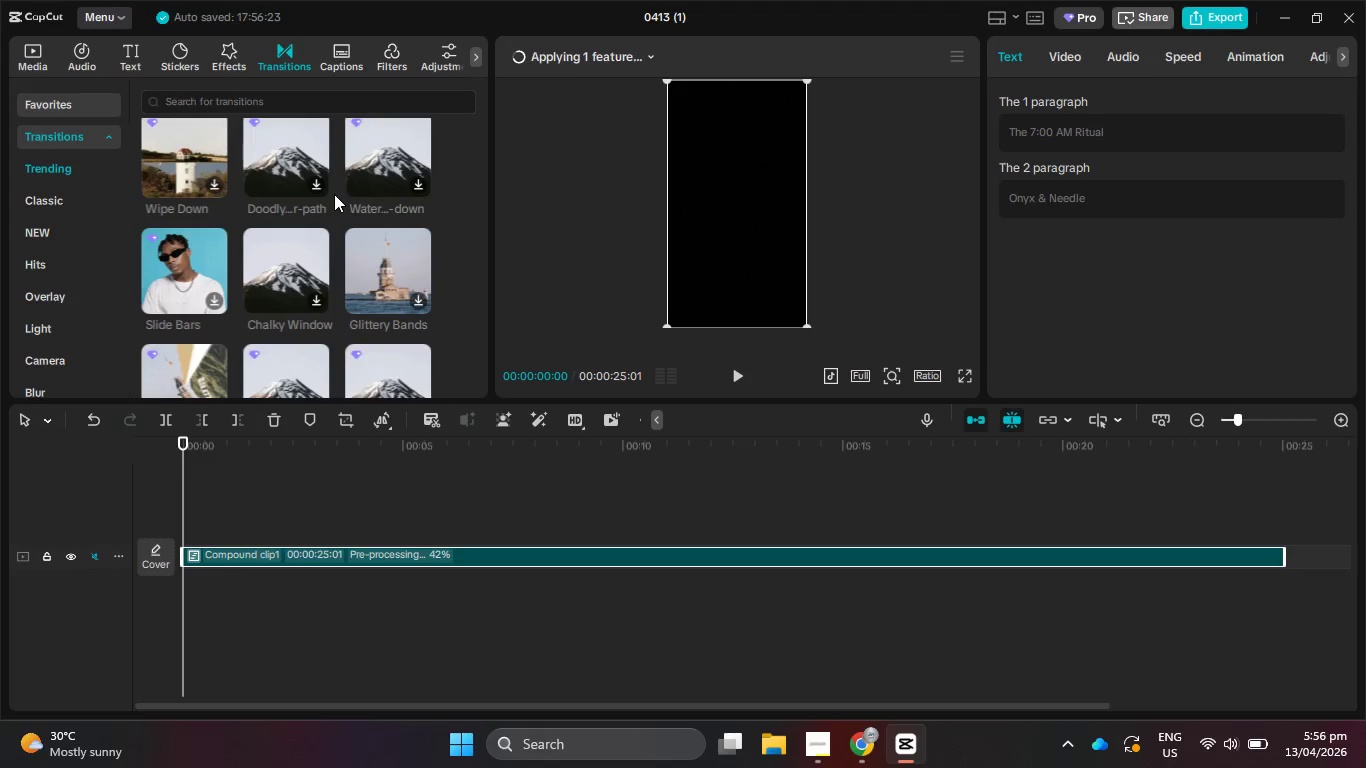 
wait(5.25)
 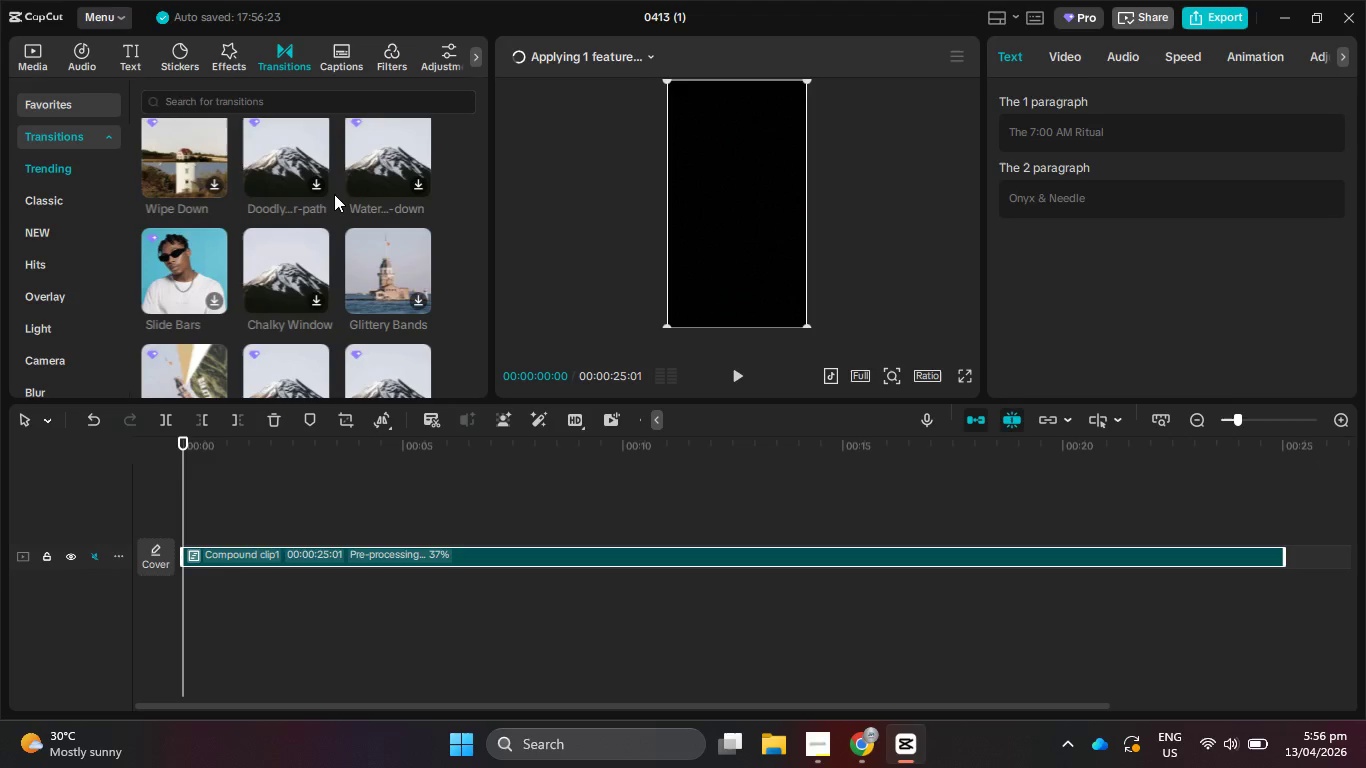 
scroll: coordinate [334, 194], scroll_direction: down, amount: 2.0
 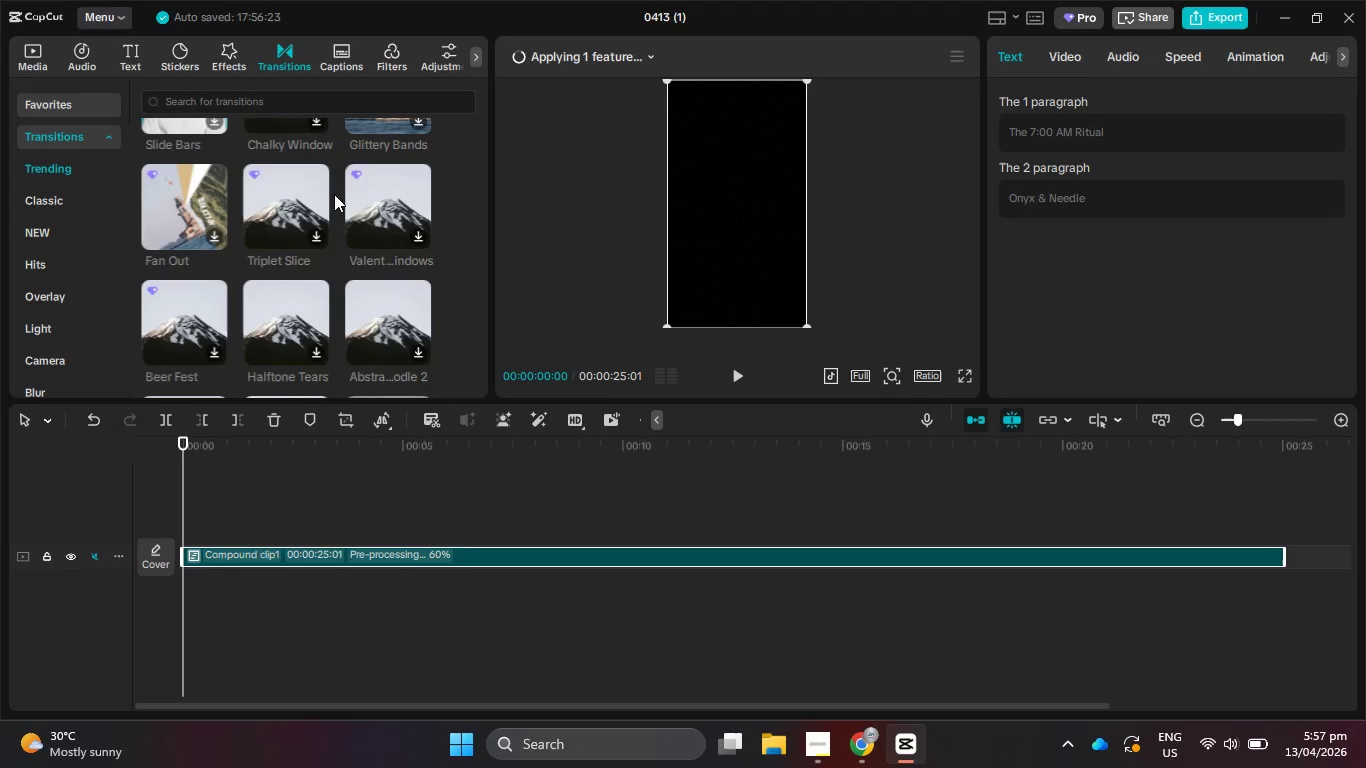 
wait(8.95)
 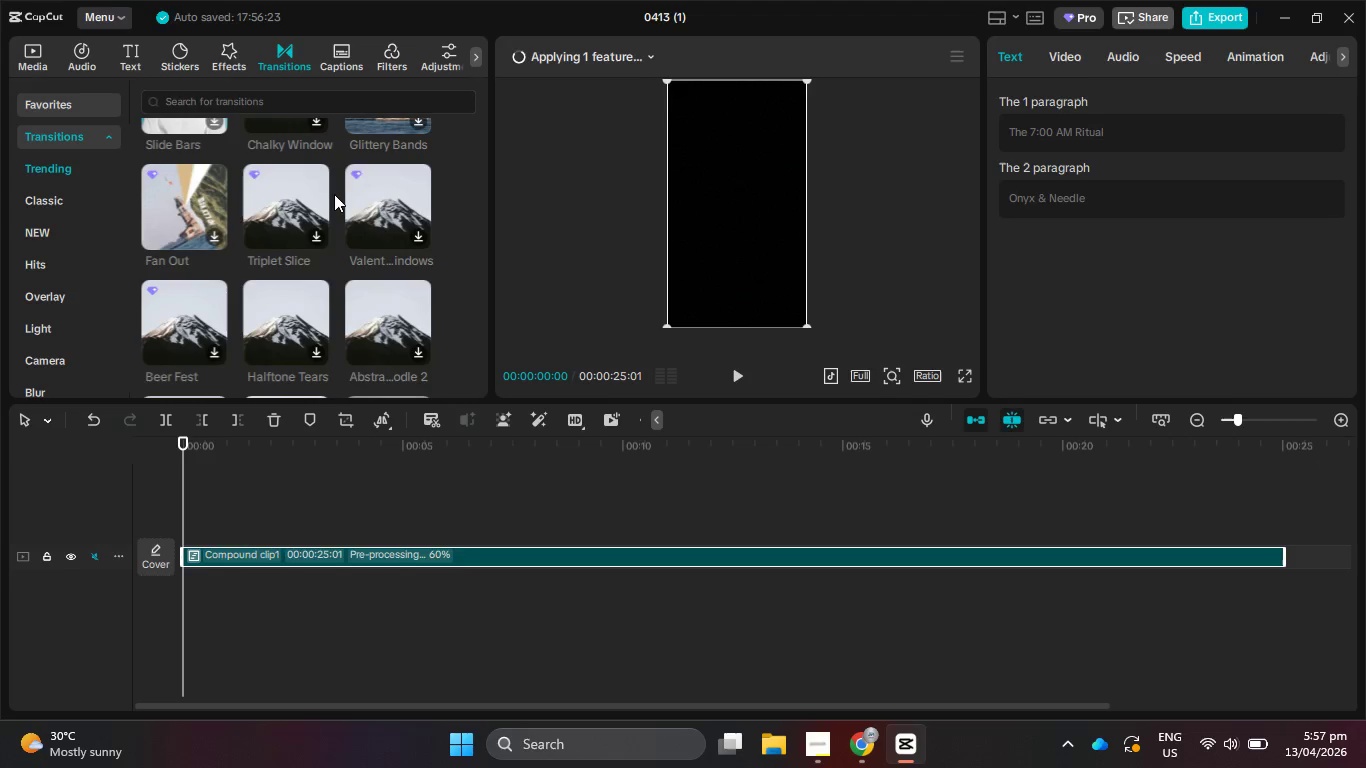 
scroll: coordinate [321, 179], scroll_direction: down, amount: 4.0
 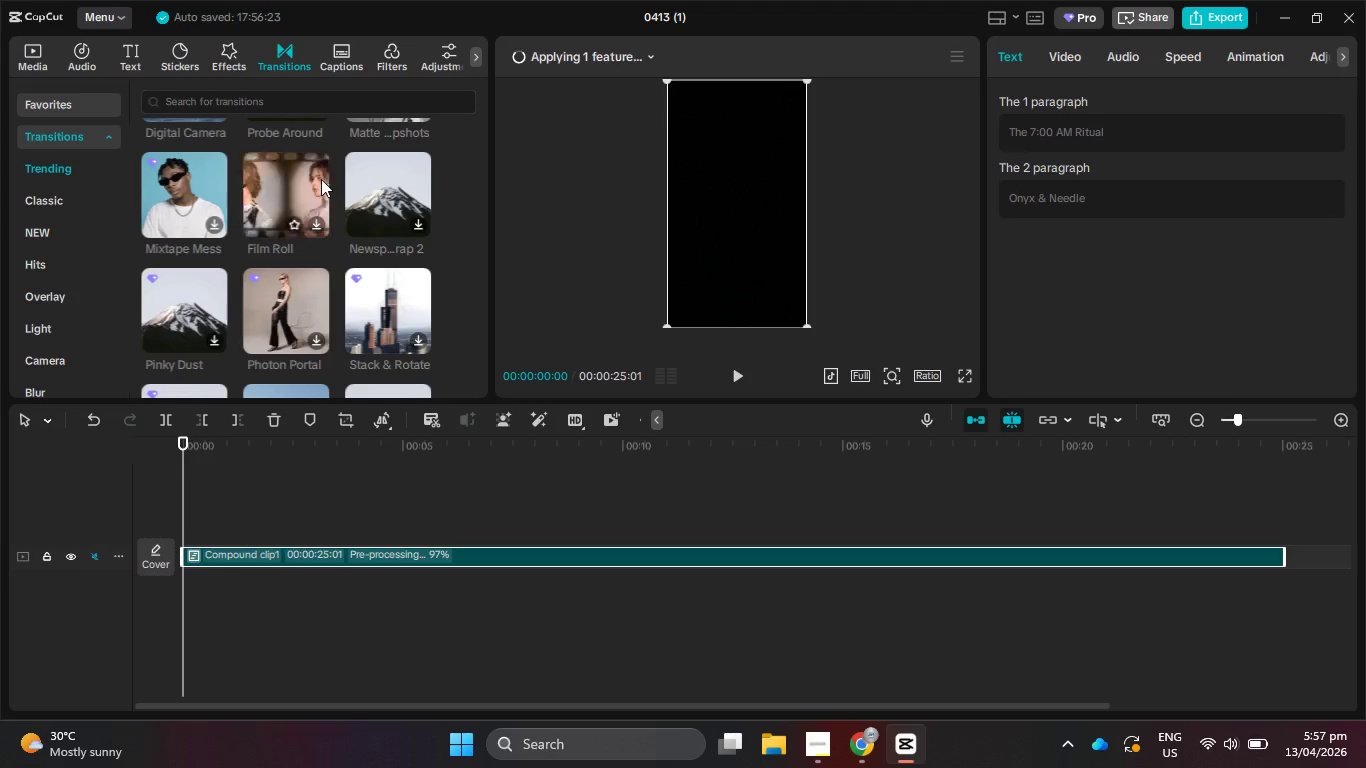 
wait(5.17)
 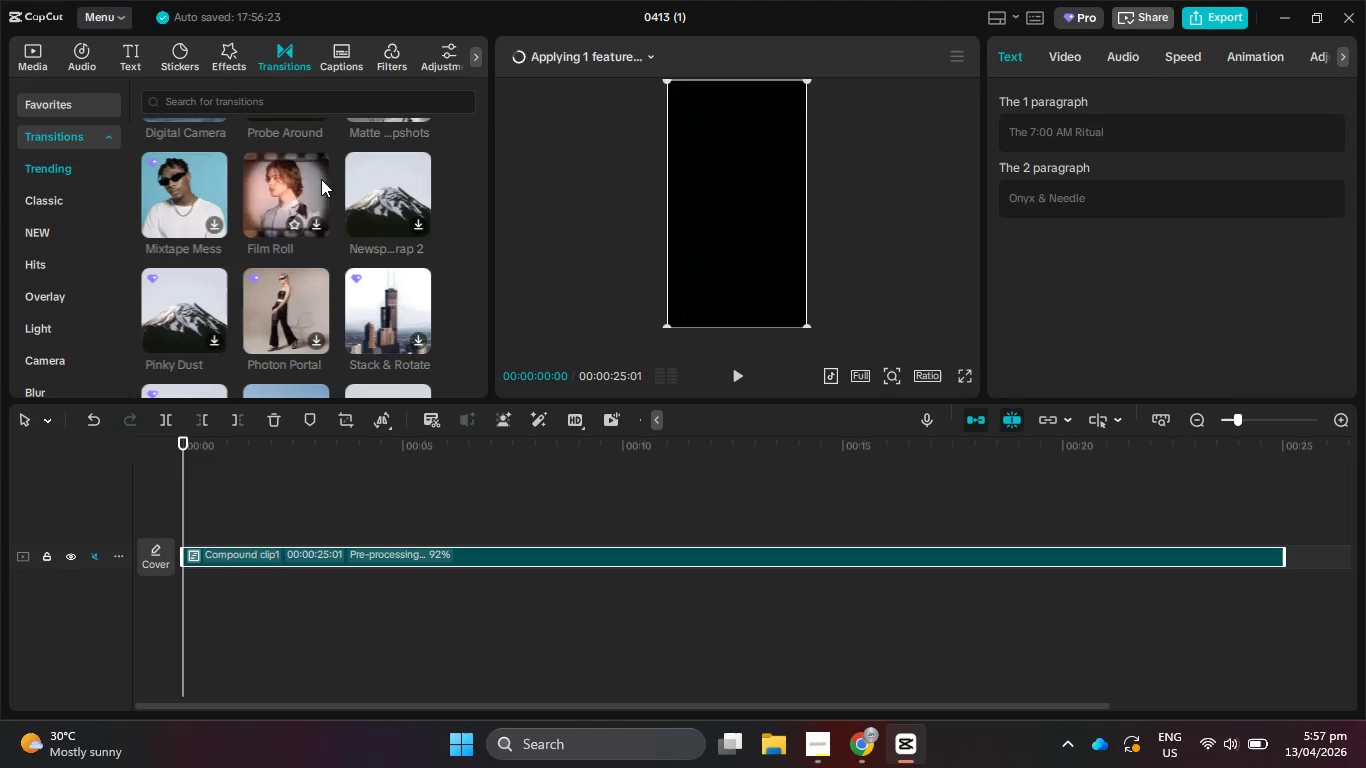 
scroll: coordinate [321, 179], scroll_direction: down, amount: 2.0
 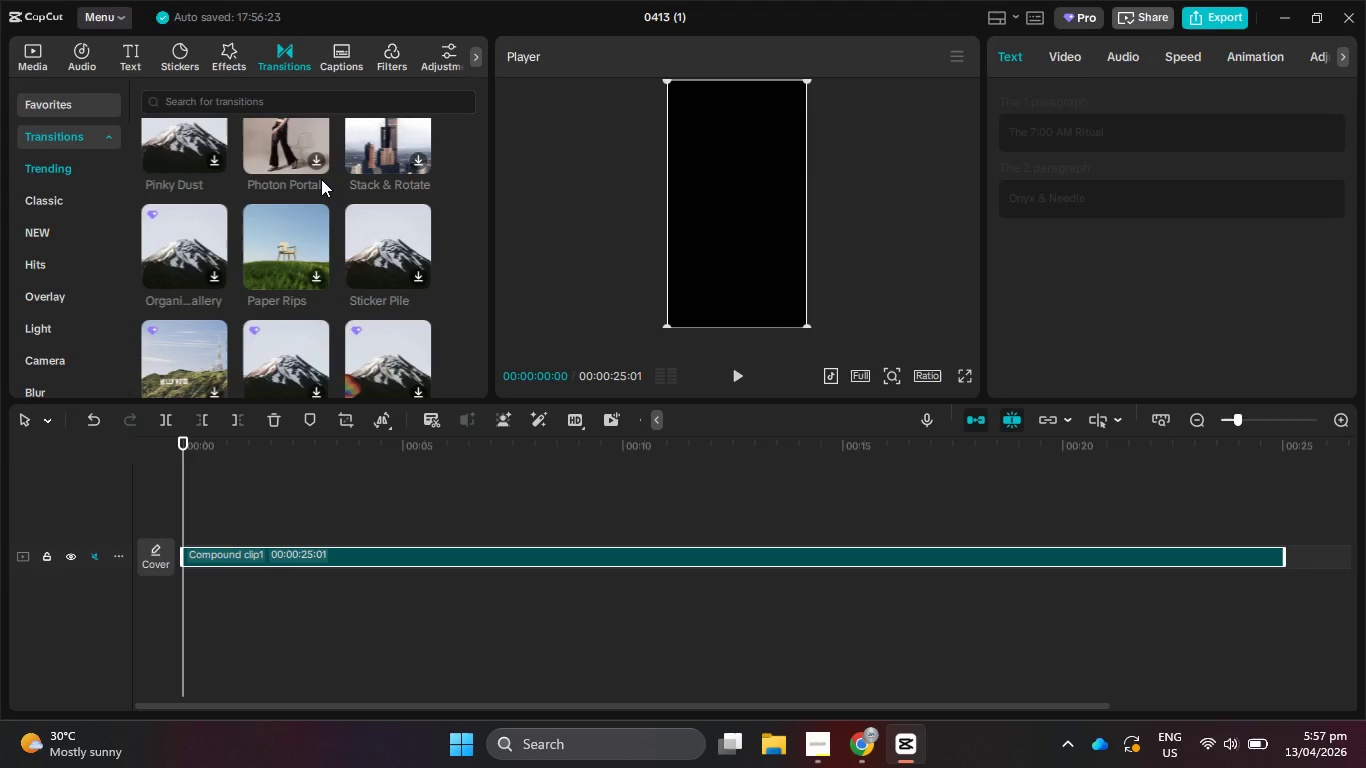 
wait(5.38)
 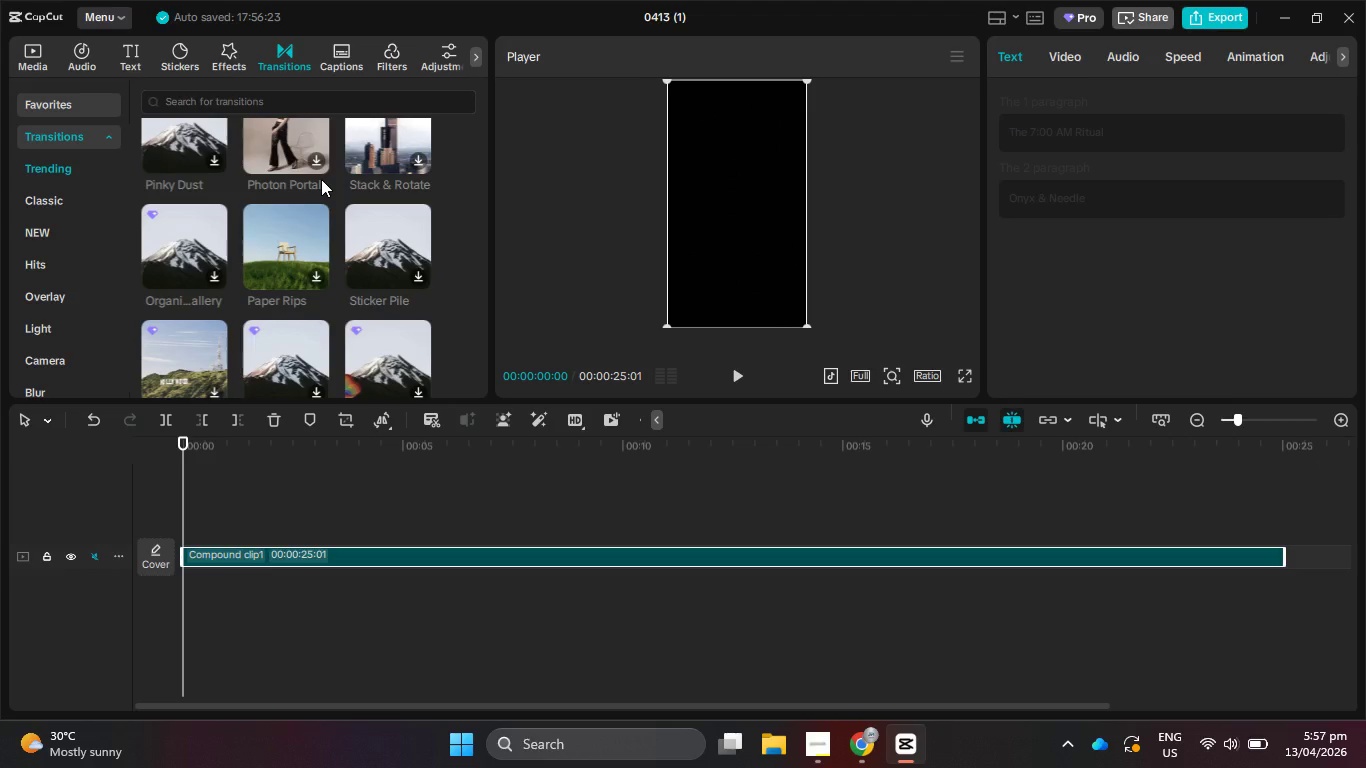 
scroll: coordinate [321, 179], scroll_direction: down, amount: 4.0
 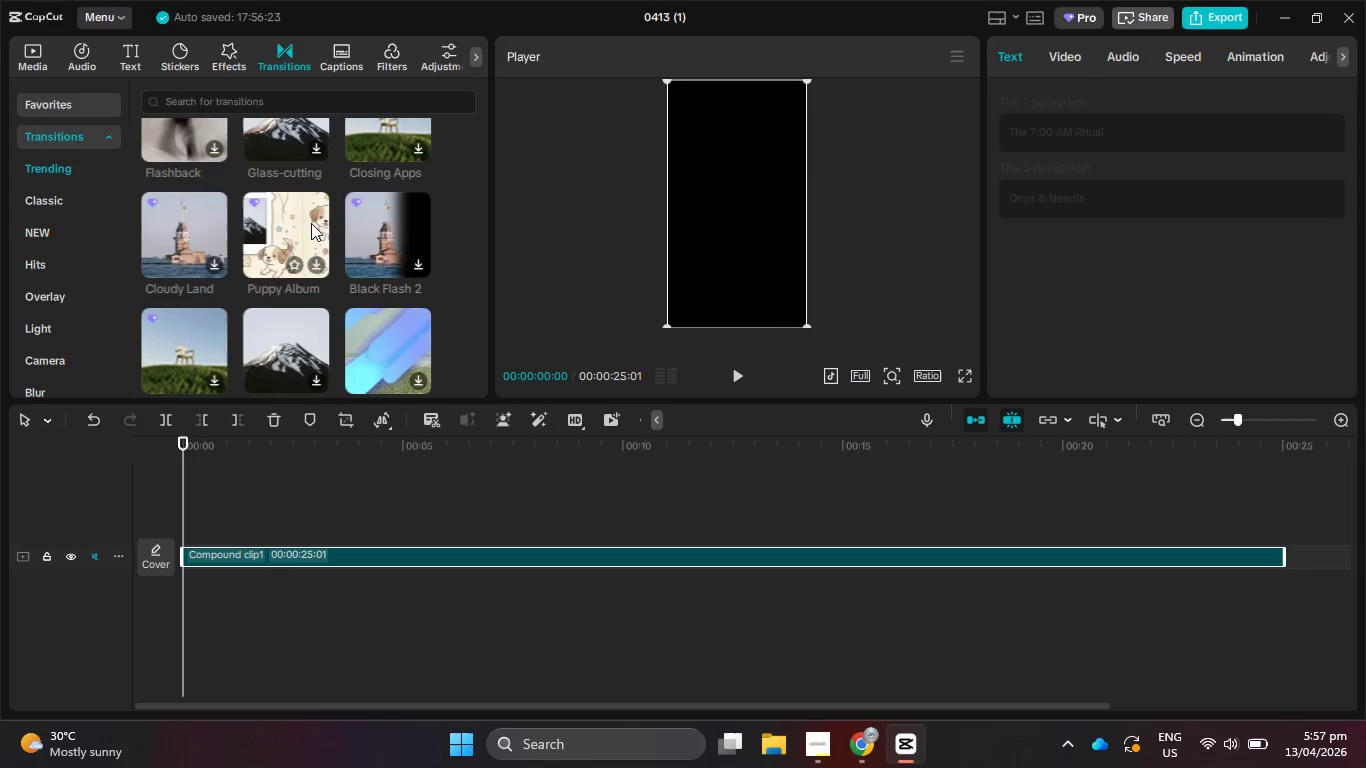 
wait(6.84)
 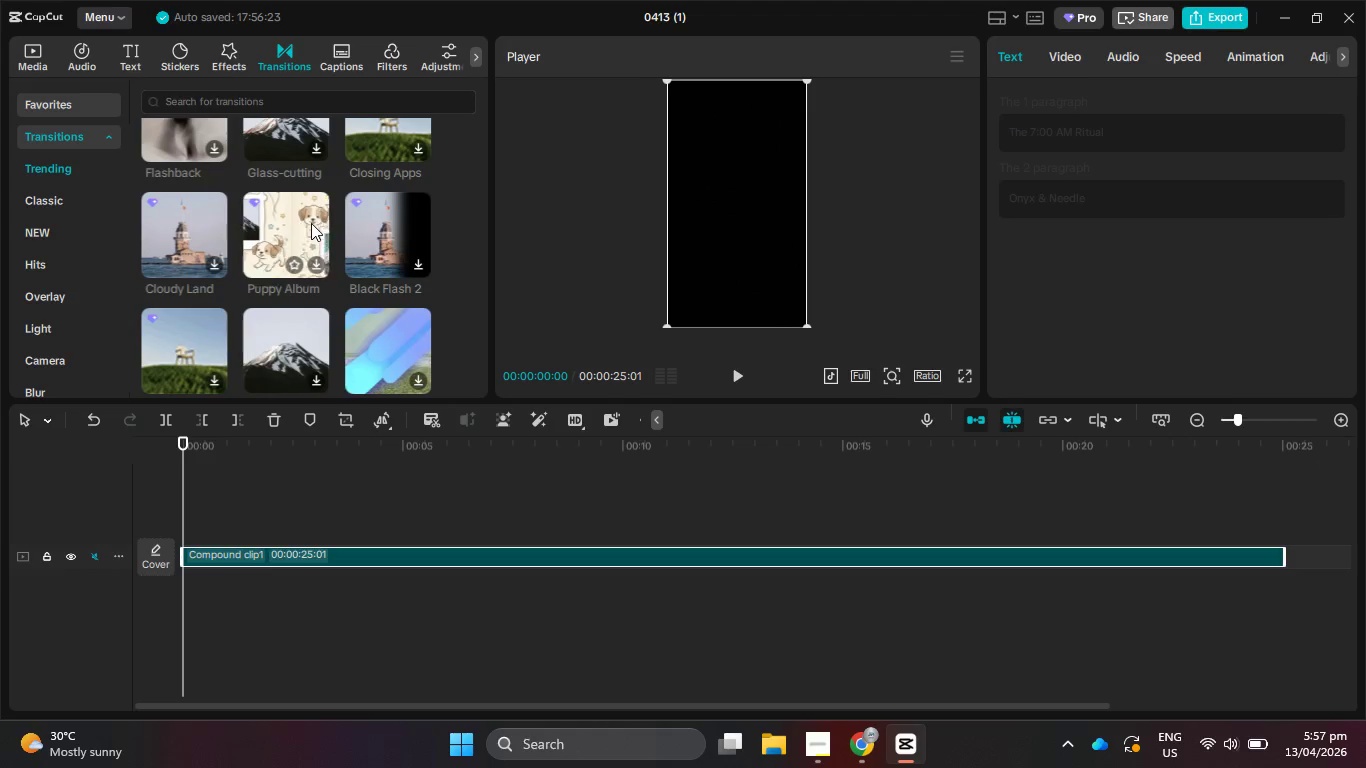 
scroll: coordinate [311, 223], scroll_direction: down, amount: 2.0
 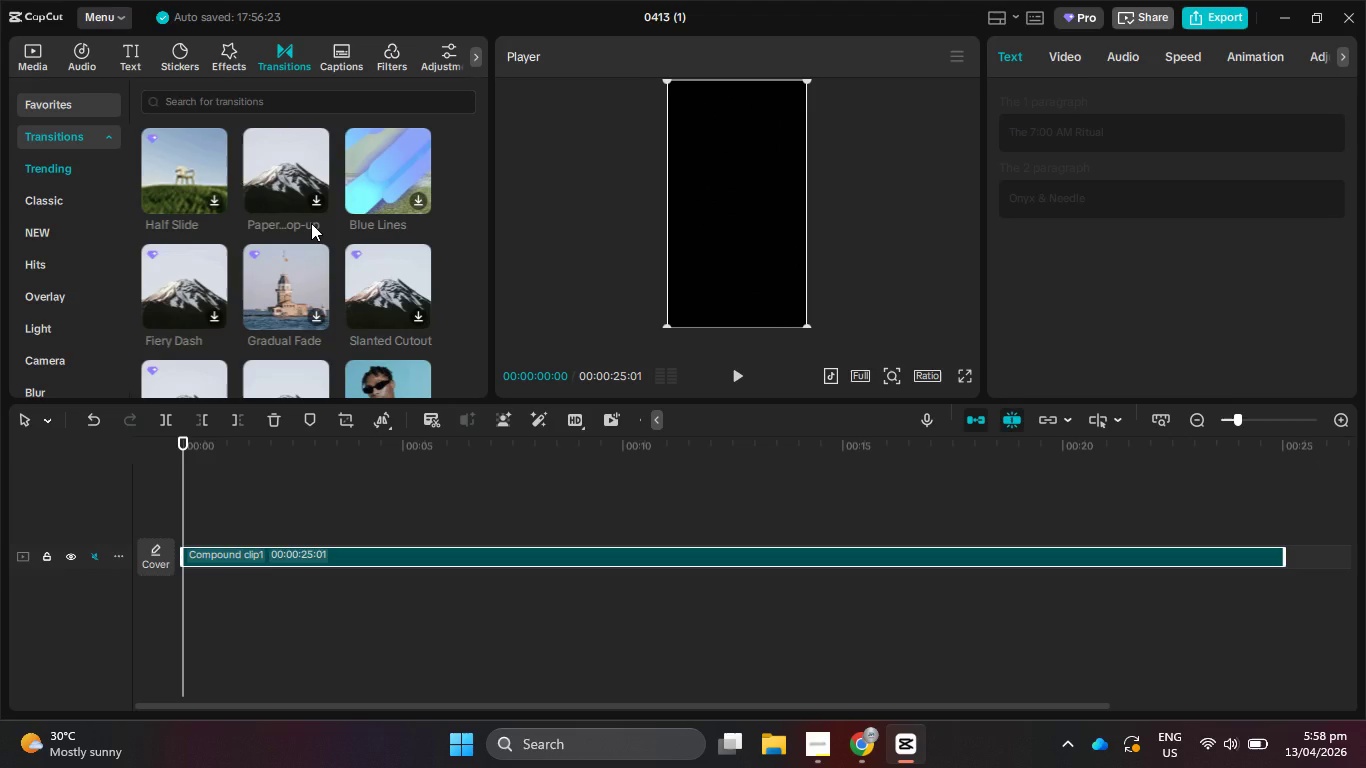 
wait(9.04)
 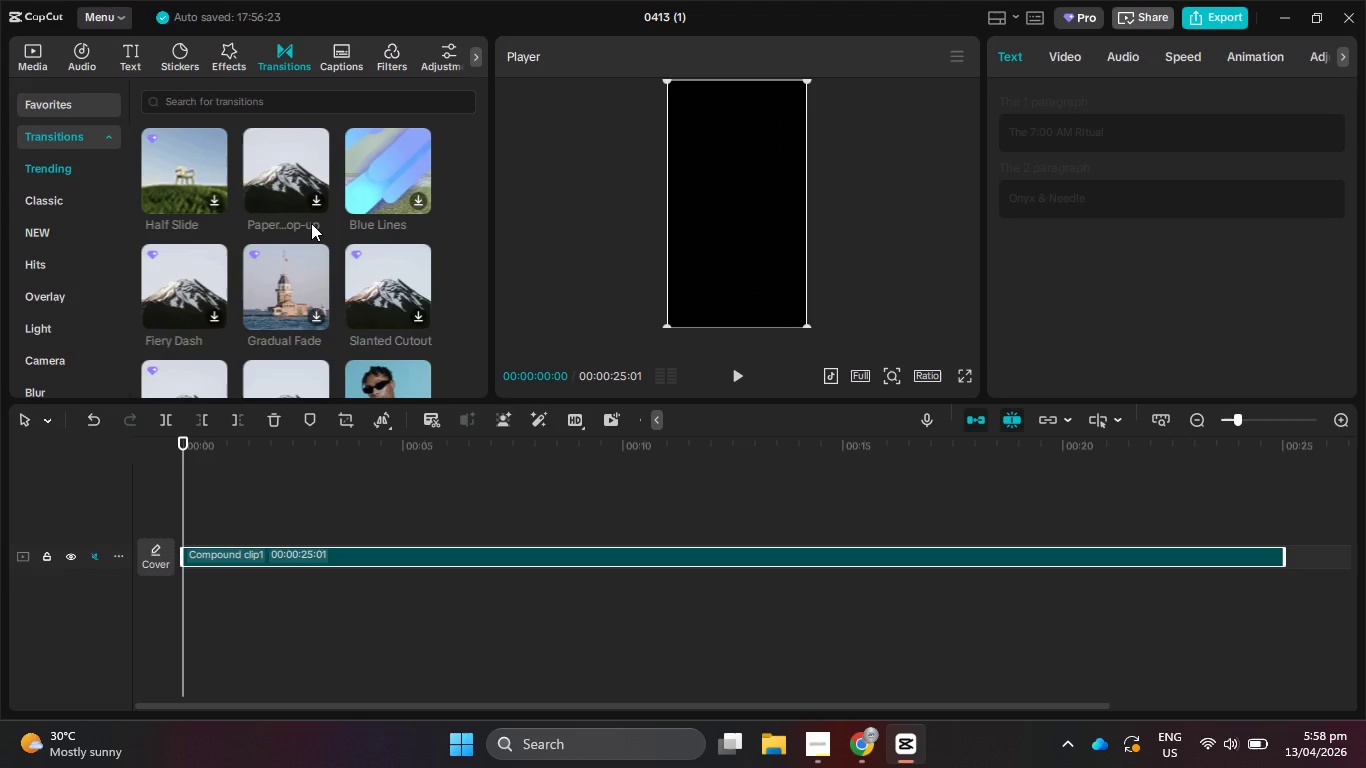 
scroll: coordinate [280, 207], scroll_direction: down, amount: 6.0
 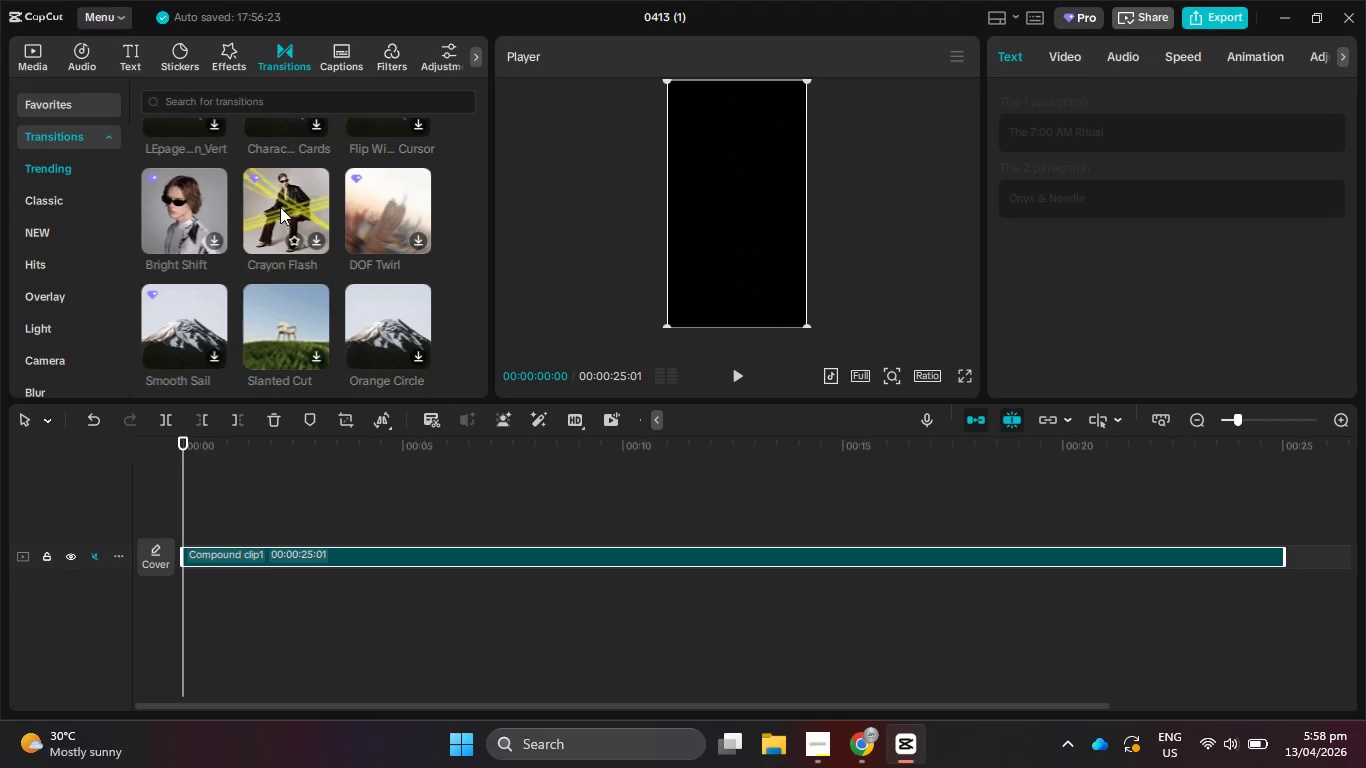 
scroll: coordinate [280, 207], scroll_direction: down, amount: 2.0
 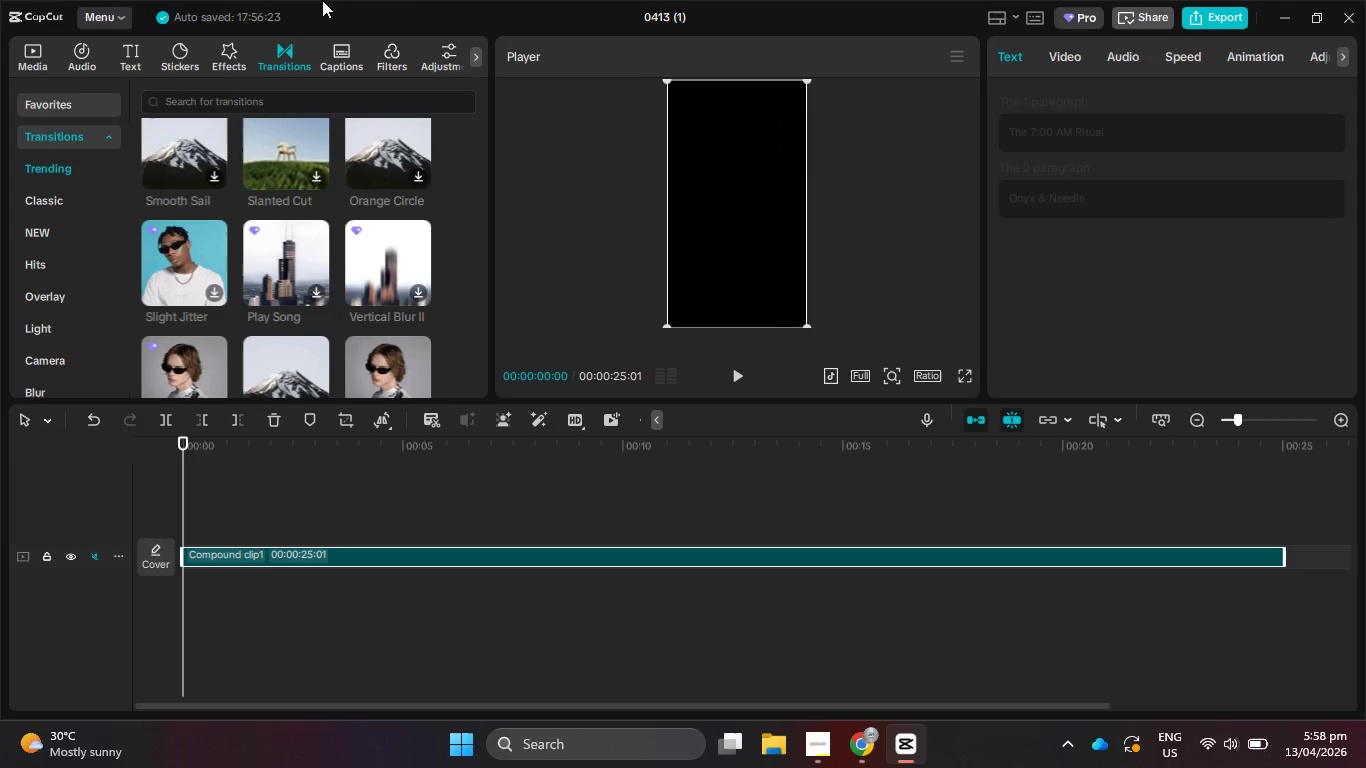 
wait(13.63)
 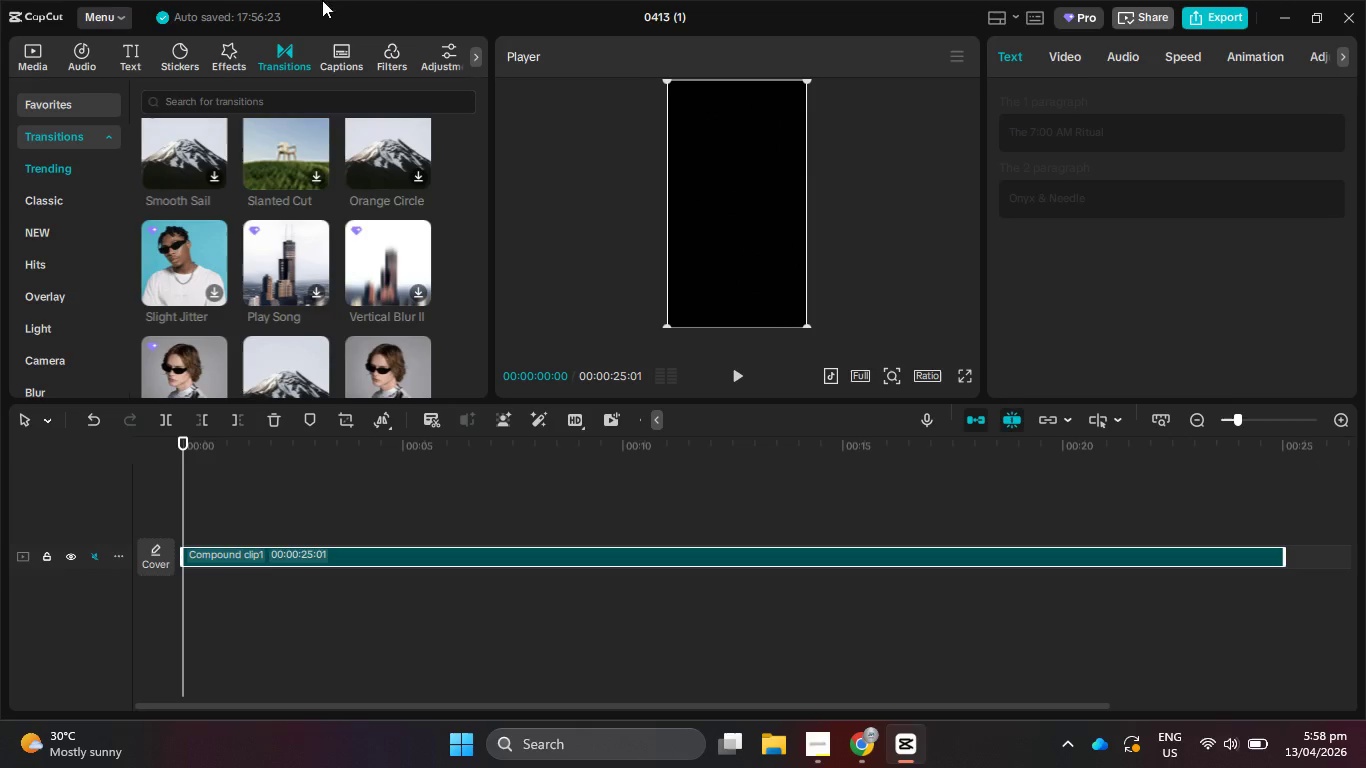 
scroll: coordinate [357, 72], scroll_direction: down, amount: 1.0
 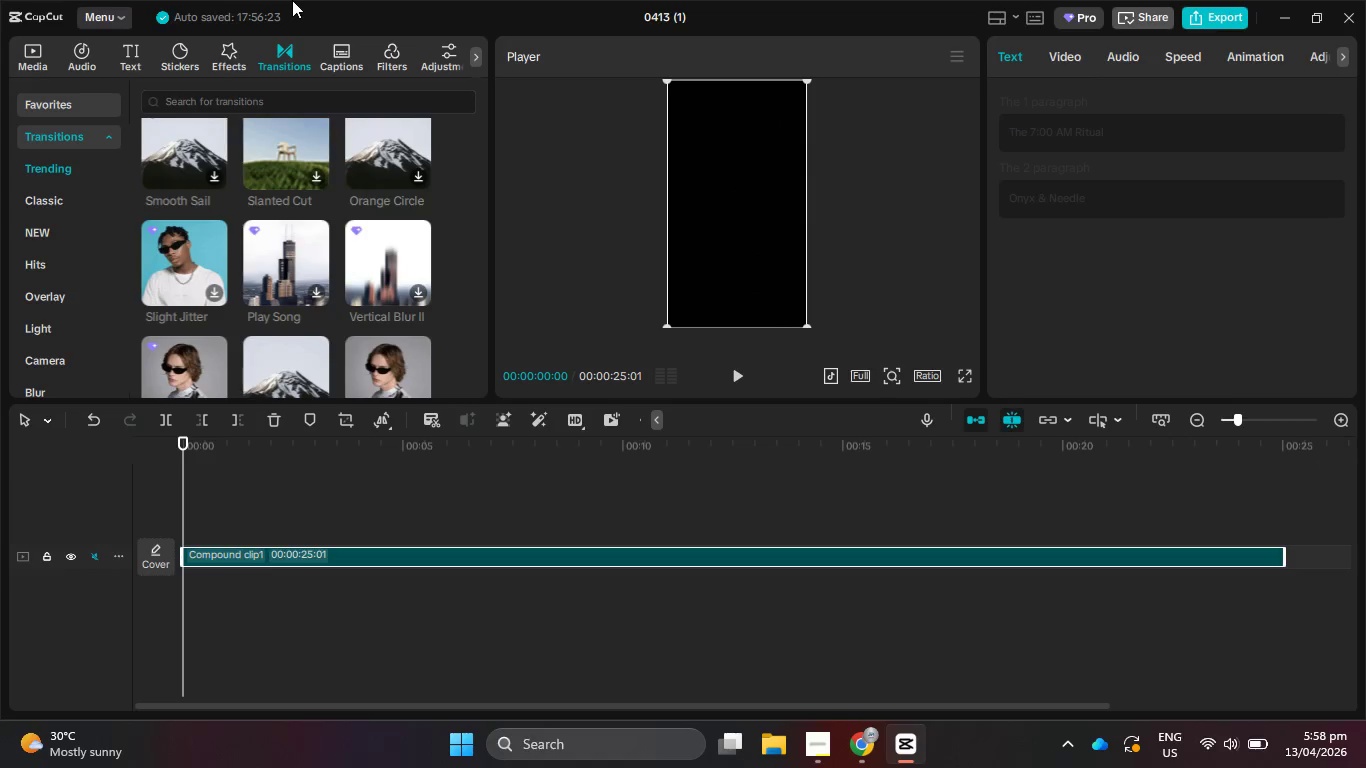 
wait(16.23)
 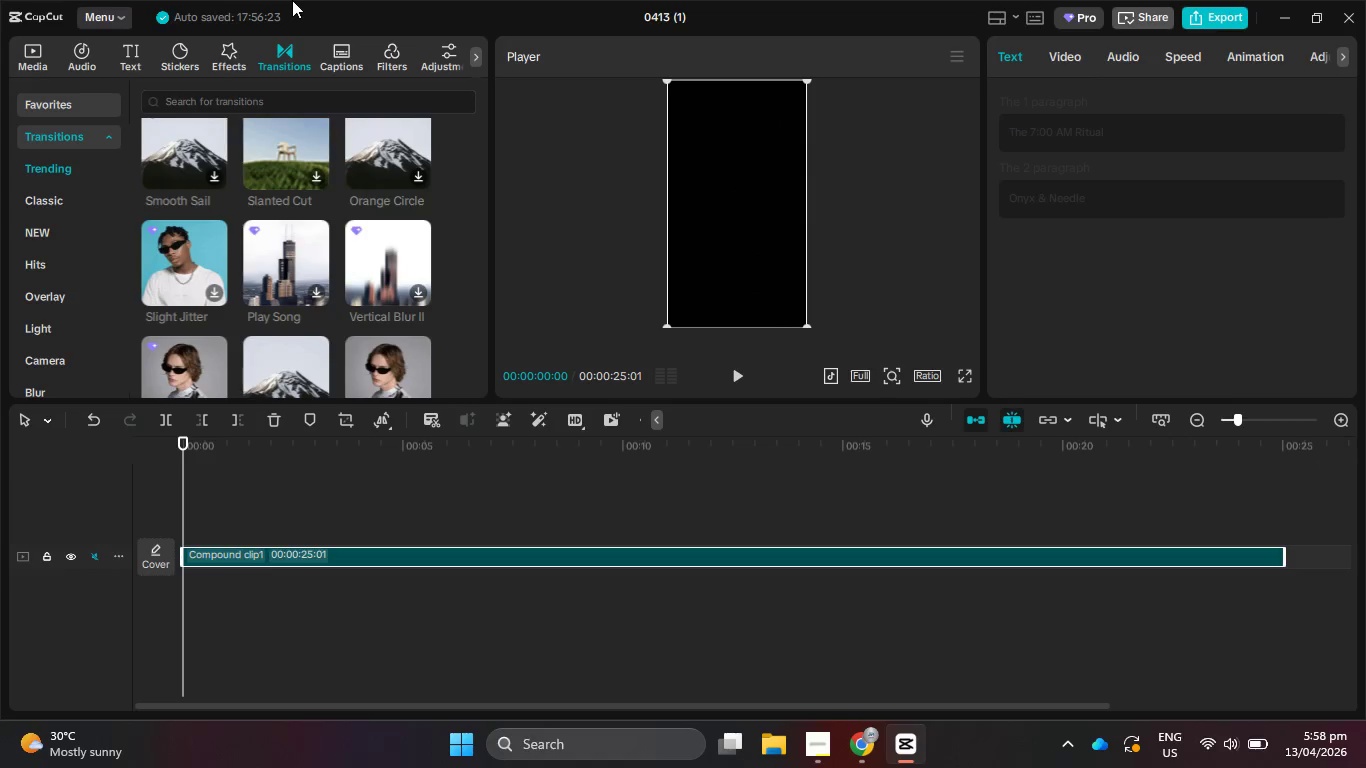 
scroll: coordinate [269, 153], scroll_direction: down, amount: 3.0
 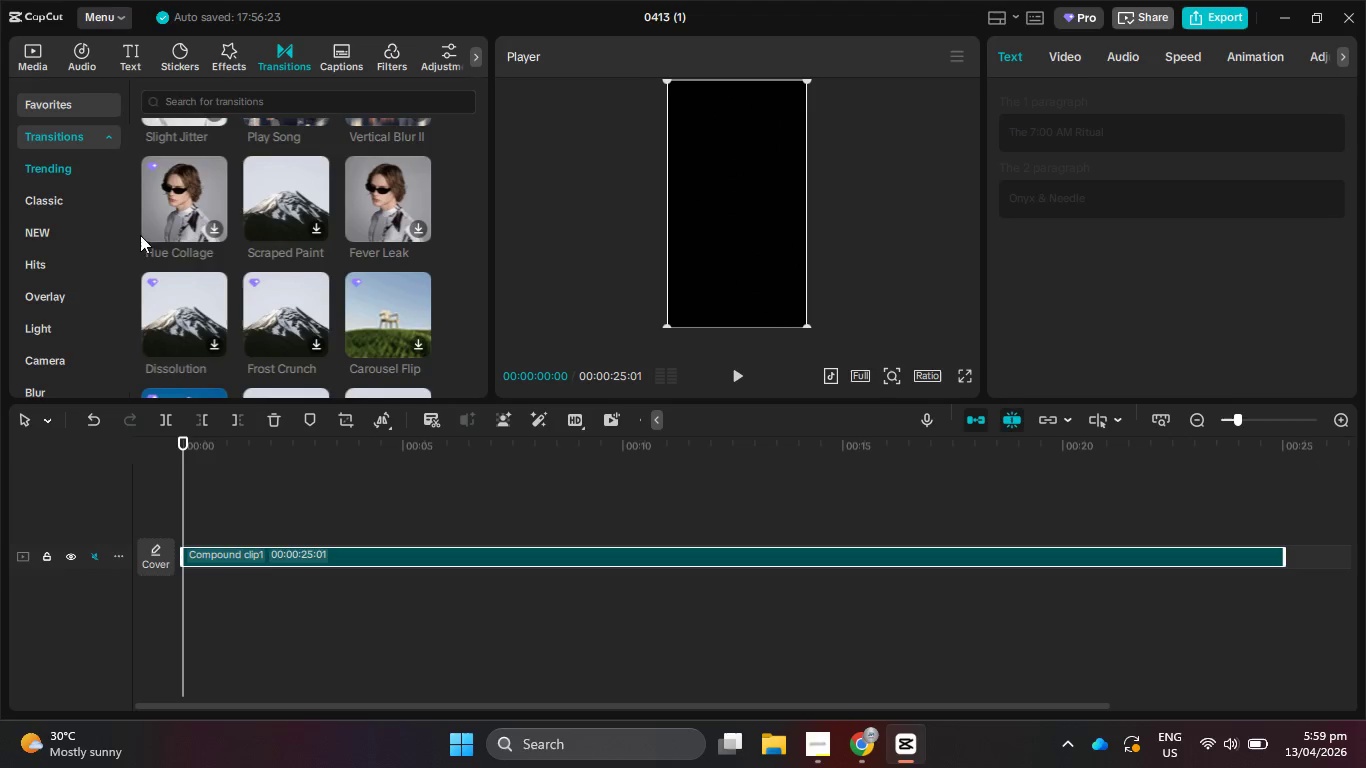 
wait(14.54)
 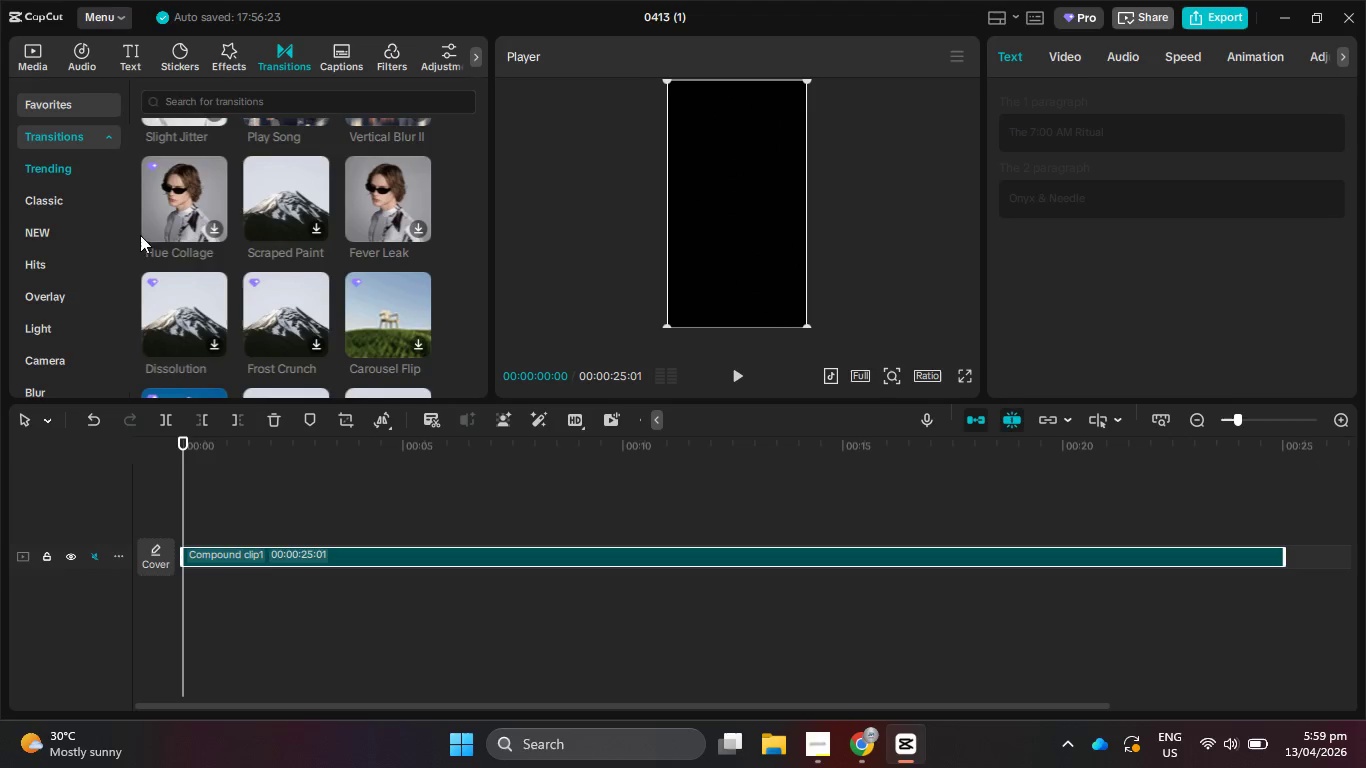 
scroll: coordinate [228, 185], scroll_direction: down, amount: 9.0
 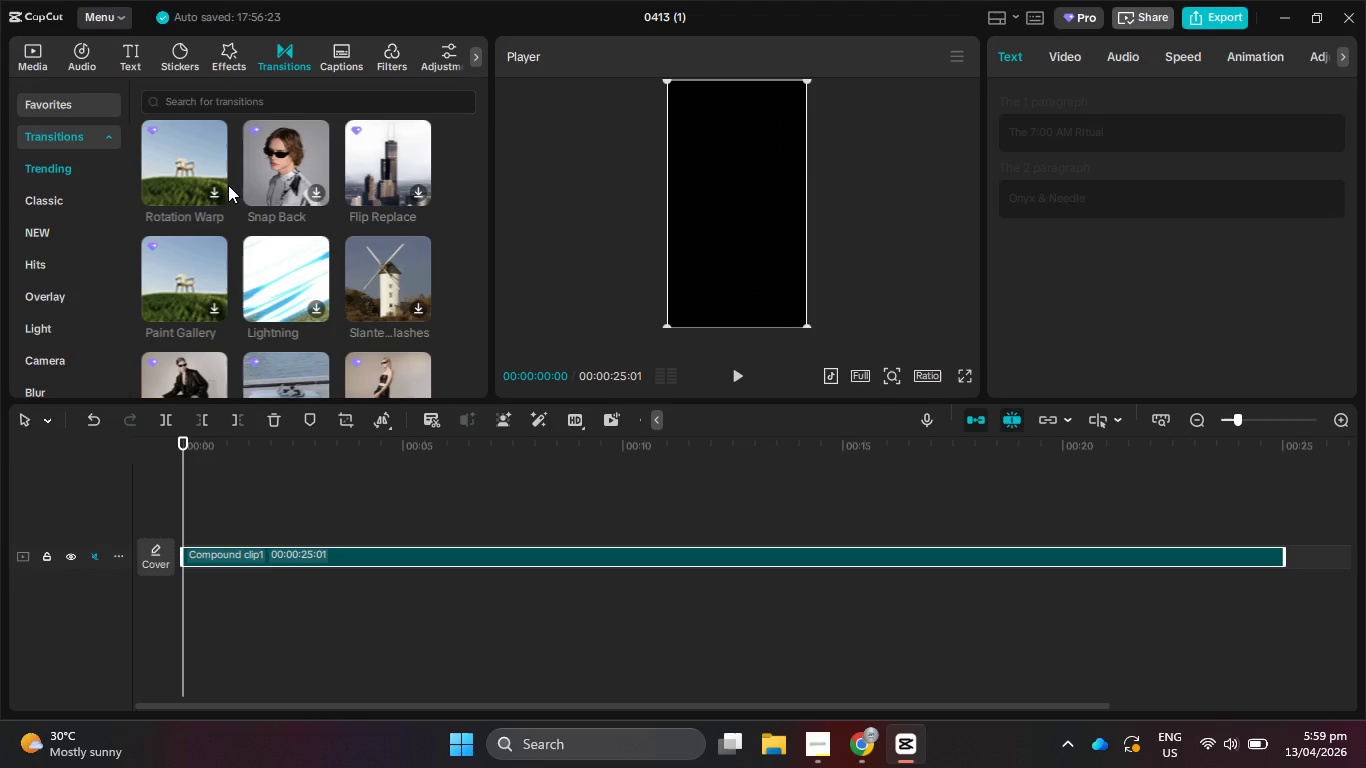 
scroll: coordinate [228, 185], scroll_direction: down, amount: 5.0
 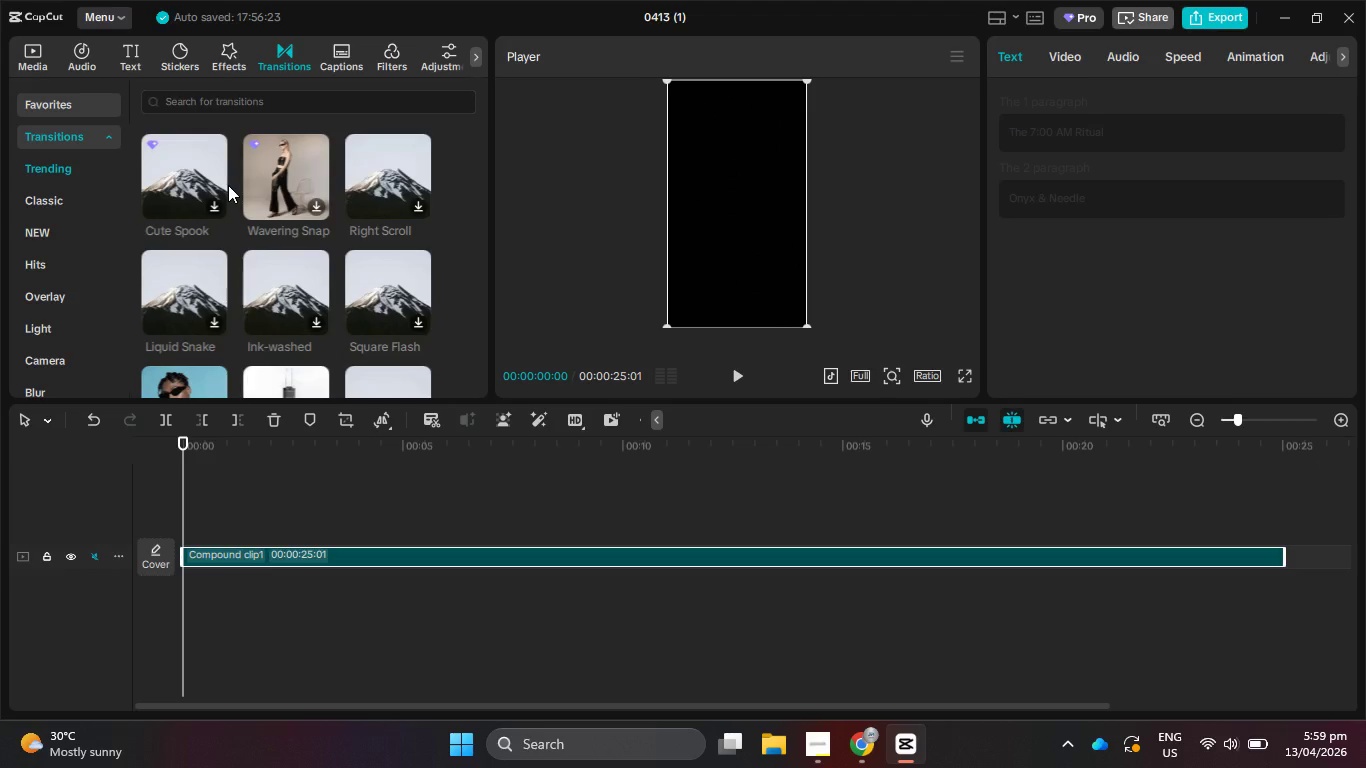 
scroll: coordinate [228, 185], scroll_direction: down, amount: 6.0
 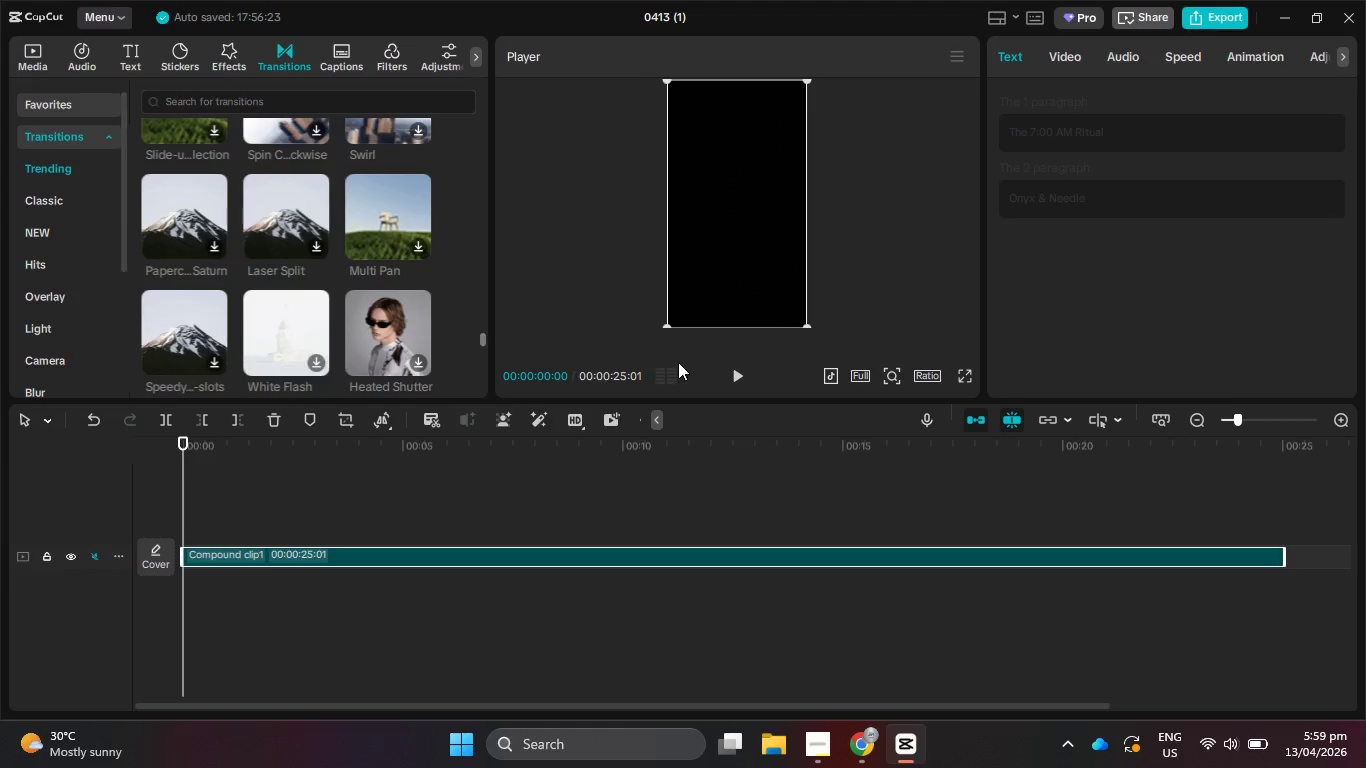 
left_click([736, 369])
 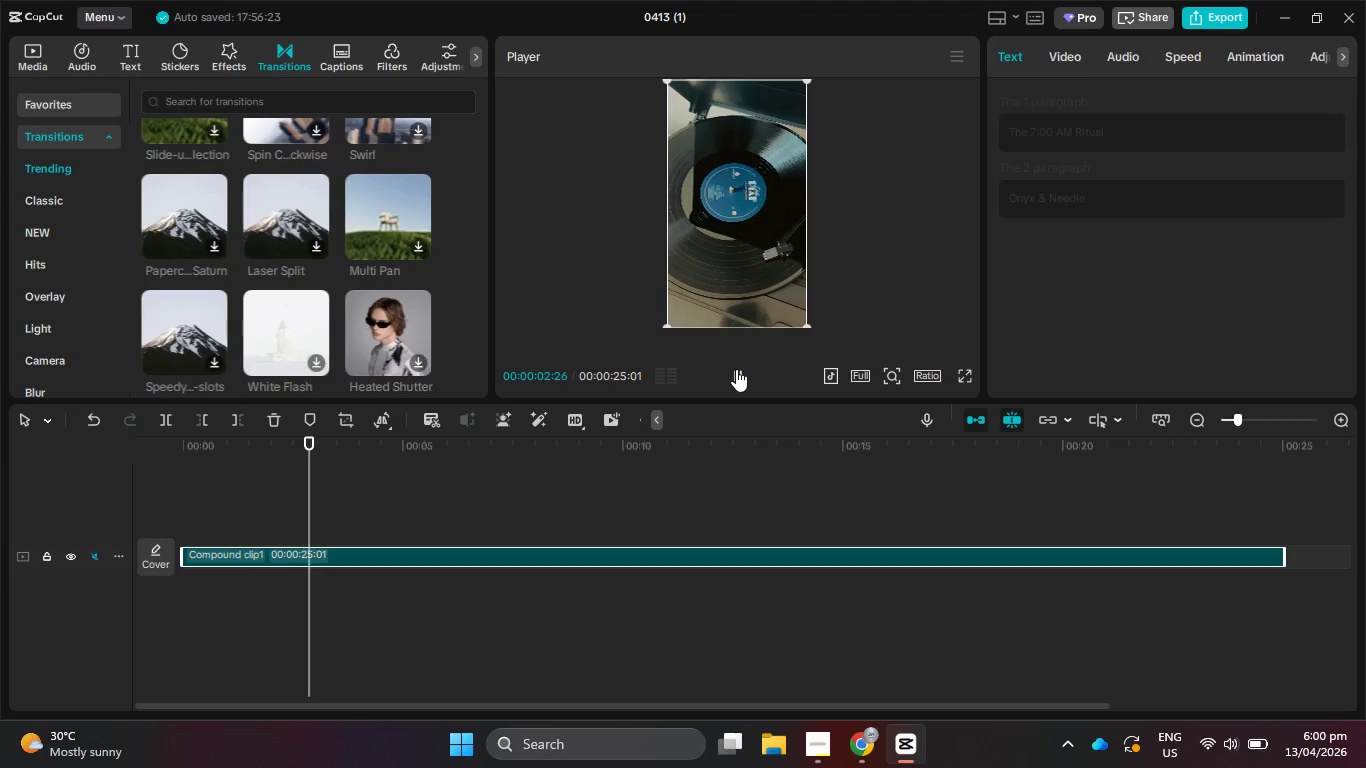 
left_click([100, 556])
 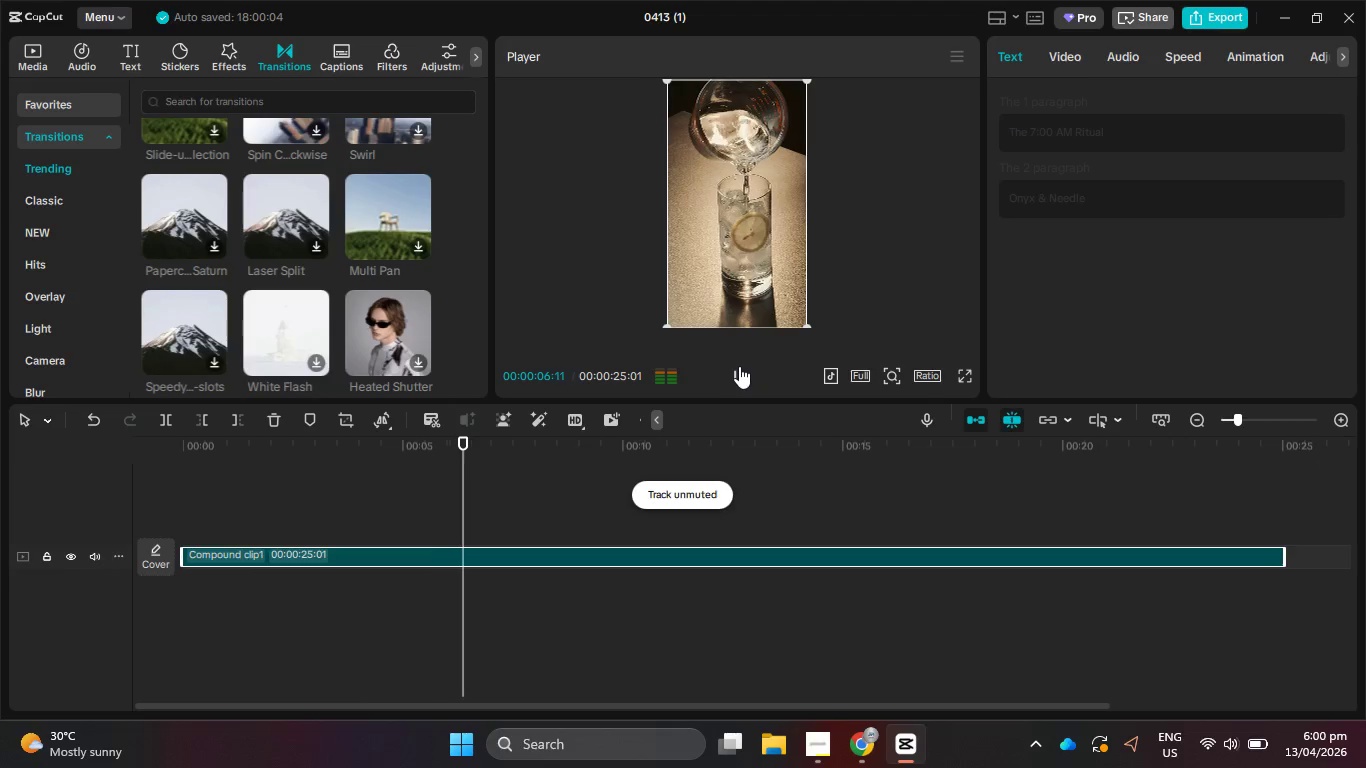 
right_click([732, 557])
 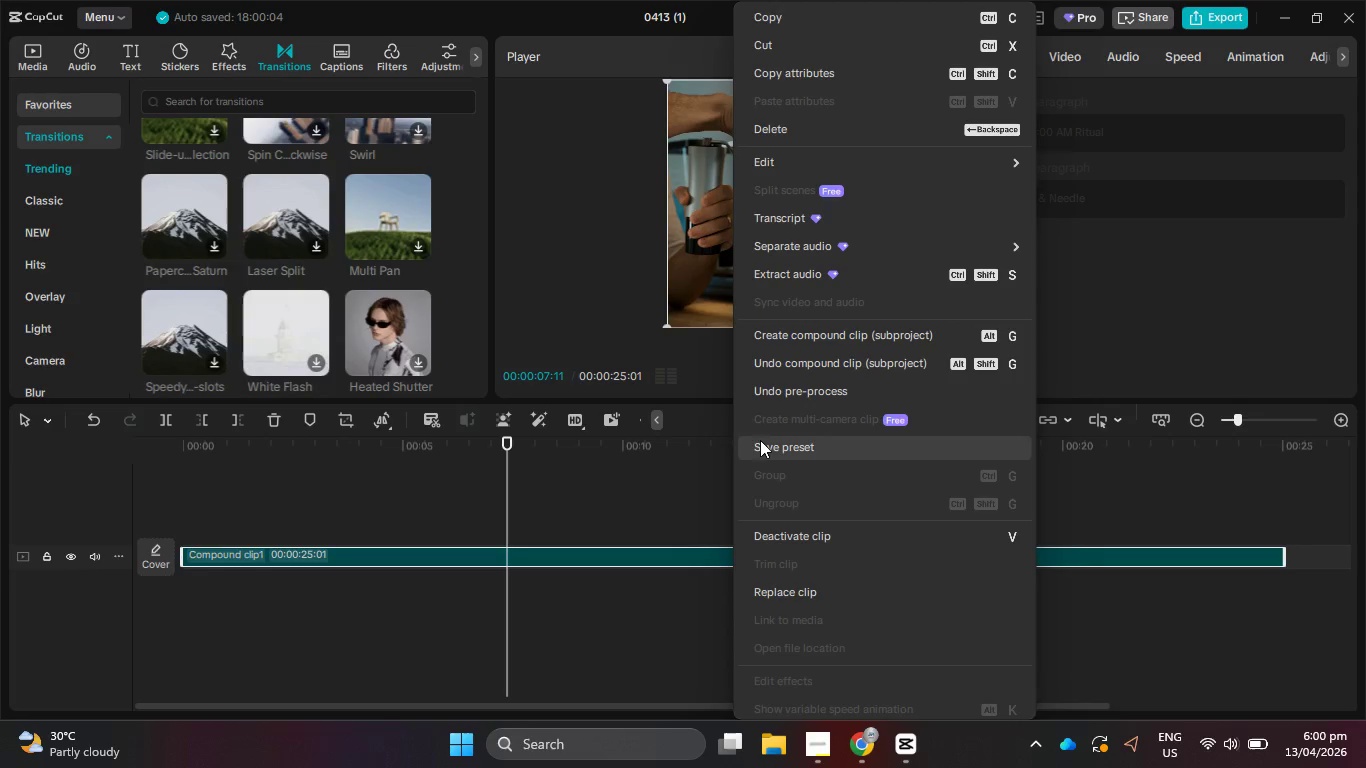 
double_click([585, 556])
 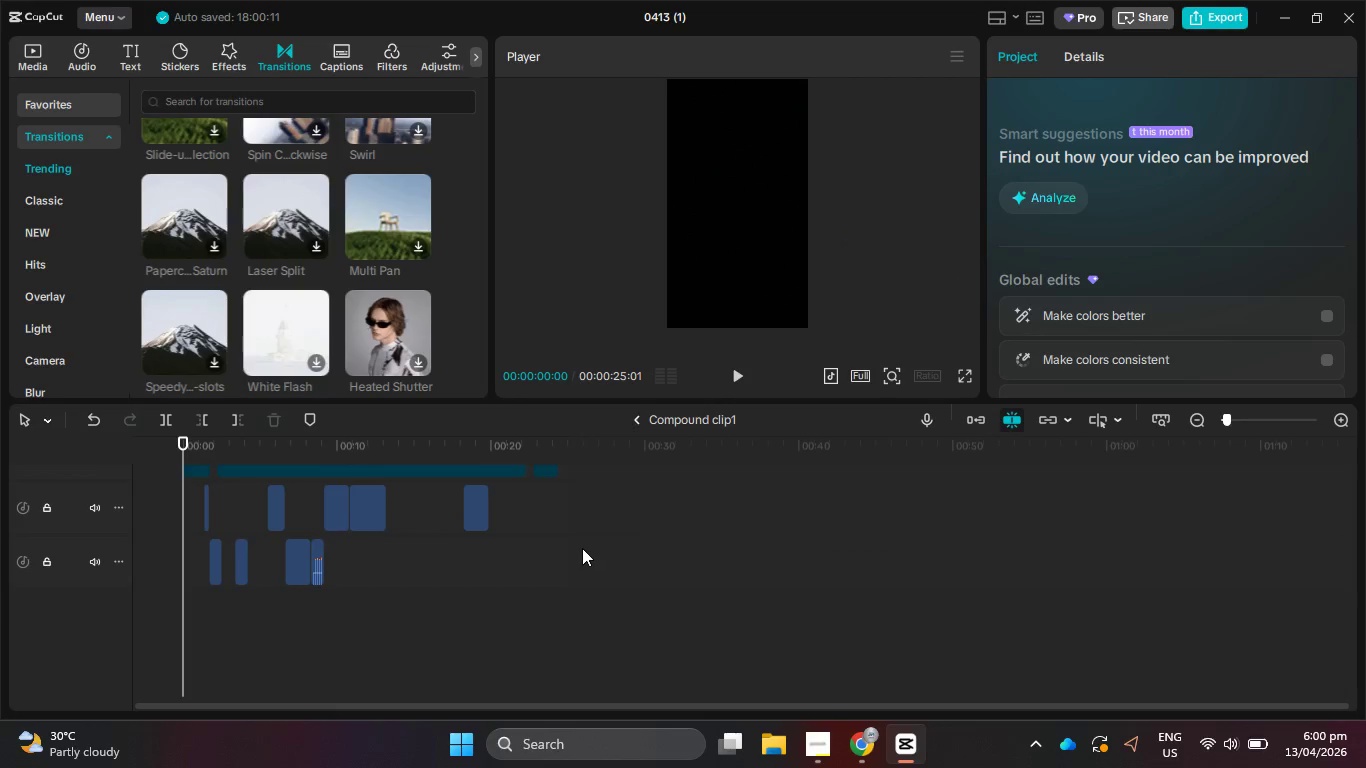 
scroll: coordinate [523, 572], scroll_direction: up, amount: 6.0
 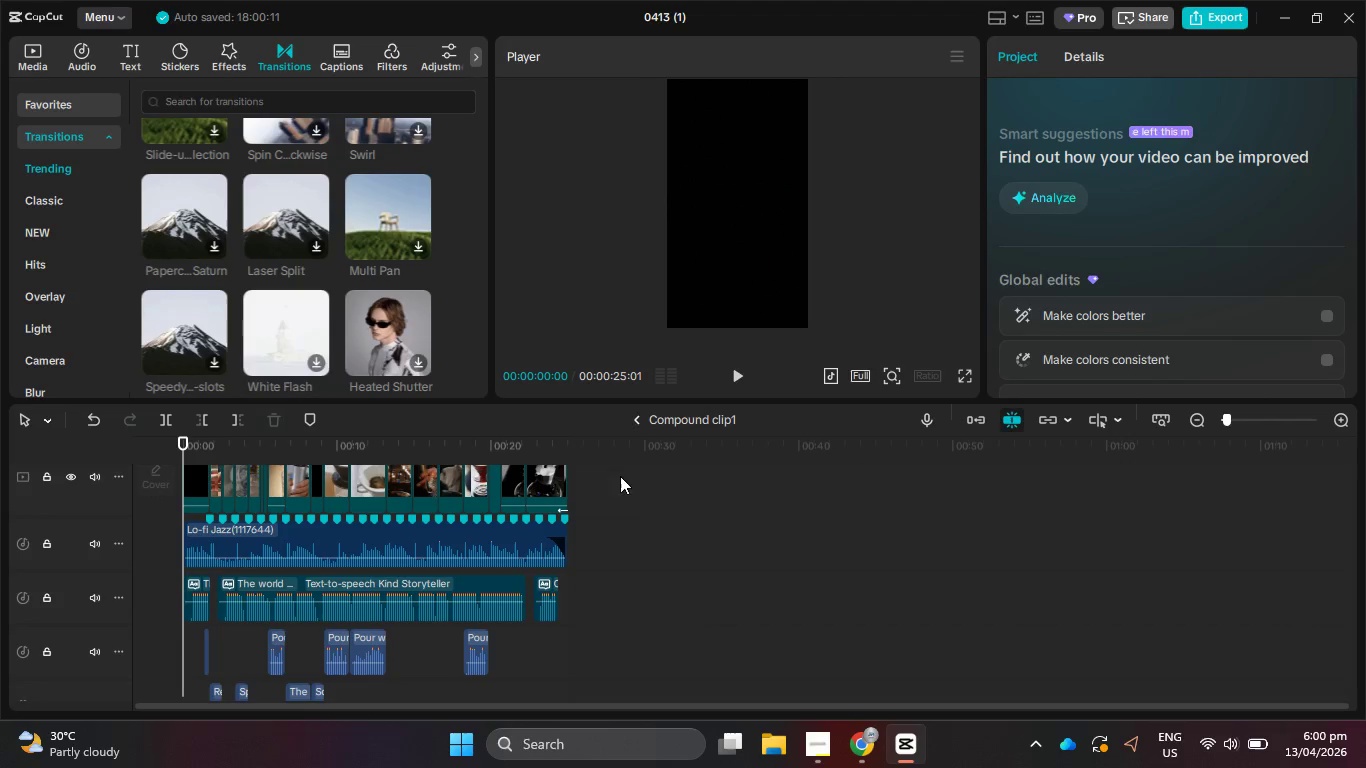 
left_click([640, 417])
 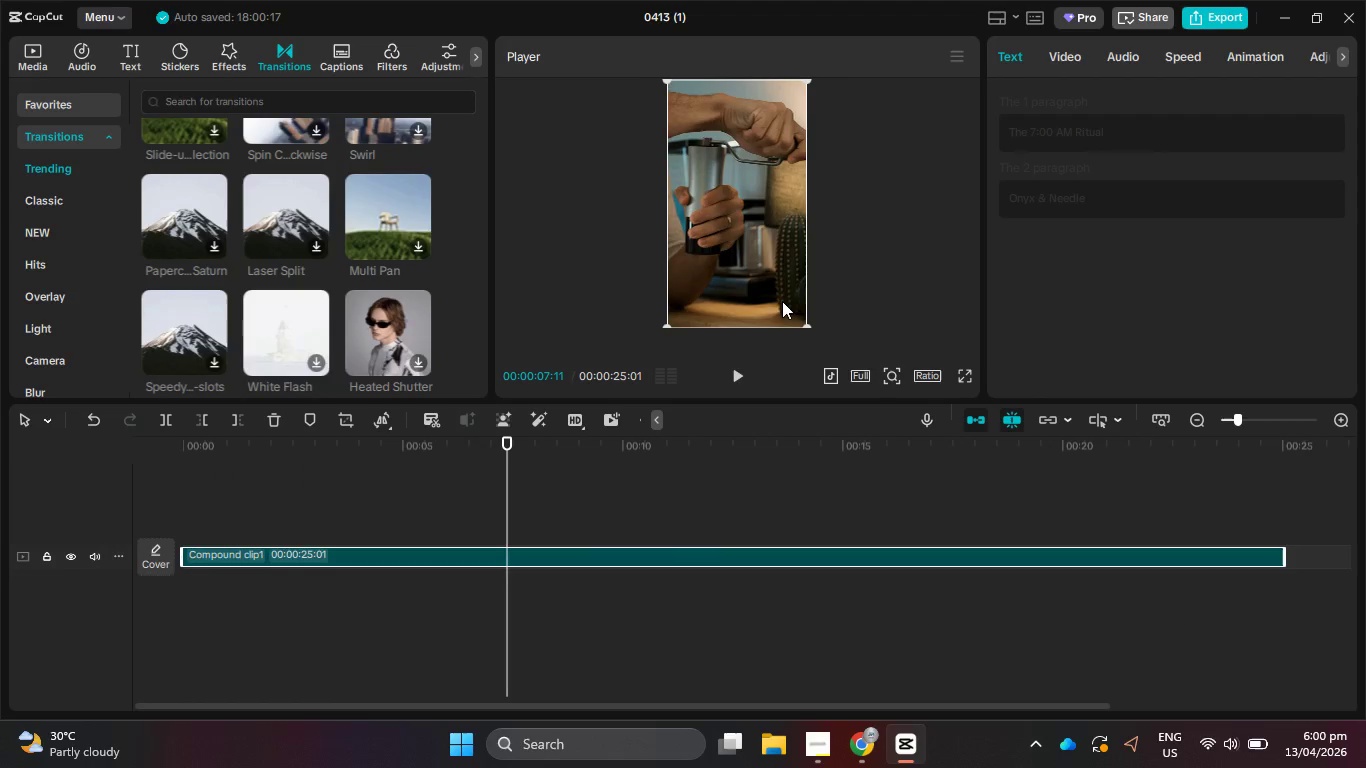 
mouse_move([629, 541])
 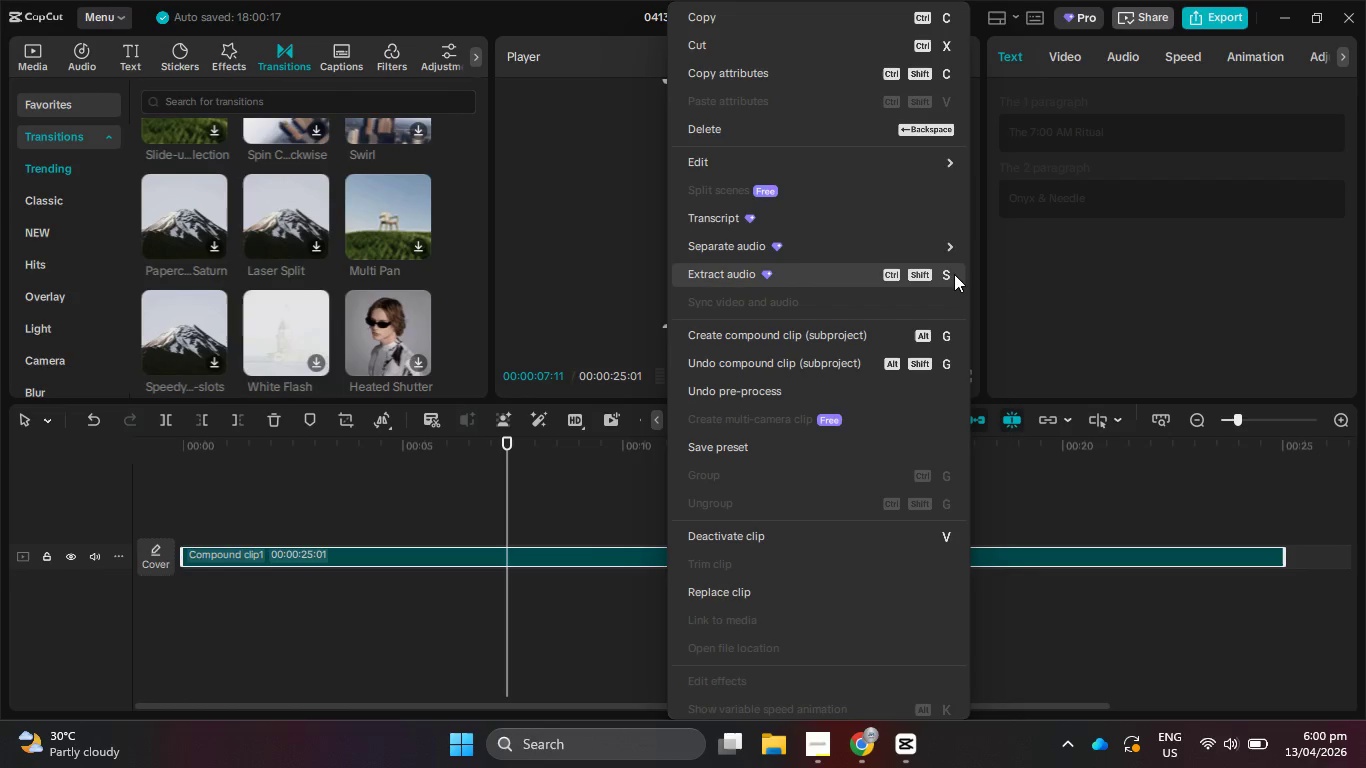 
left_click([579, 273])
 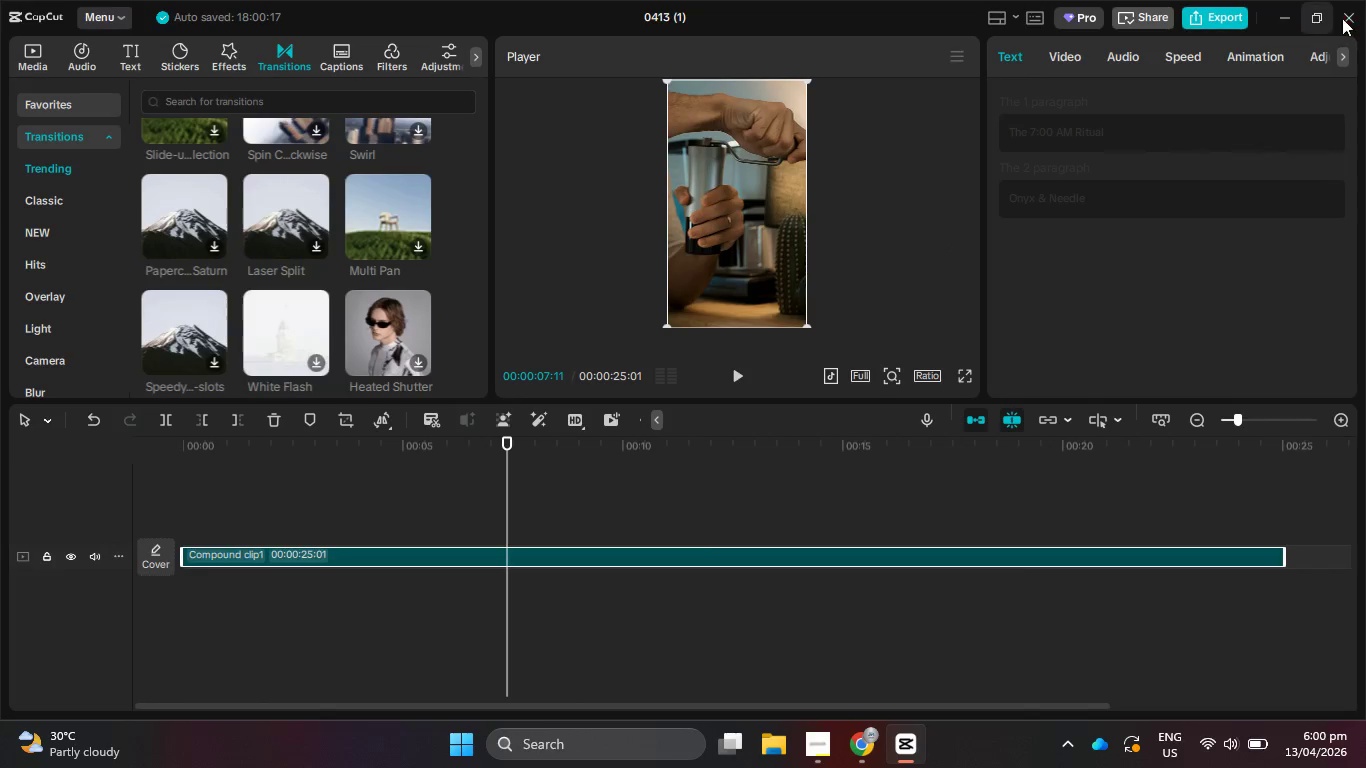 
left_click([1349, 18])
 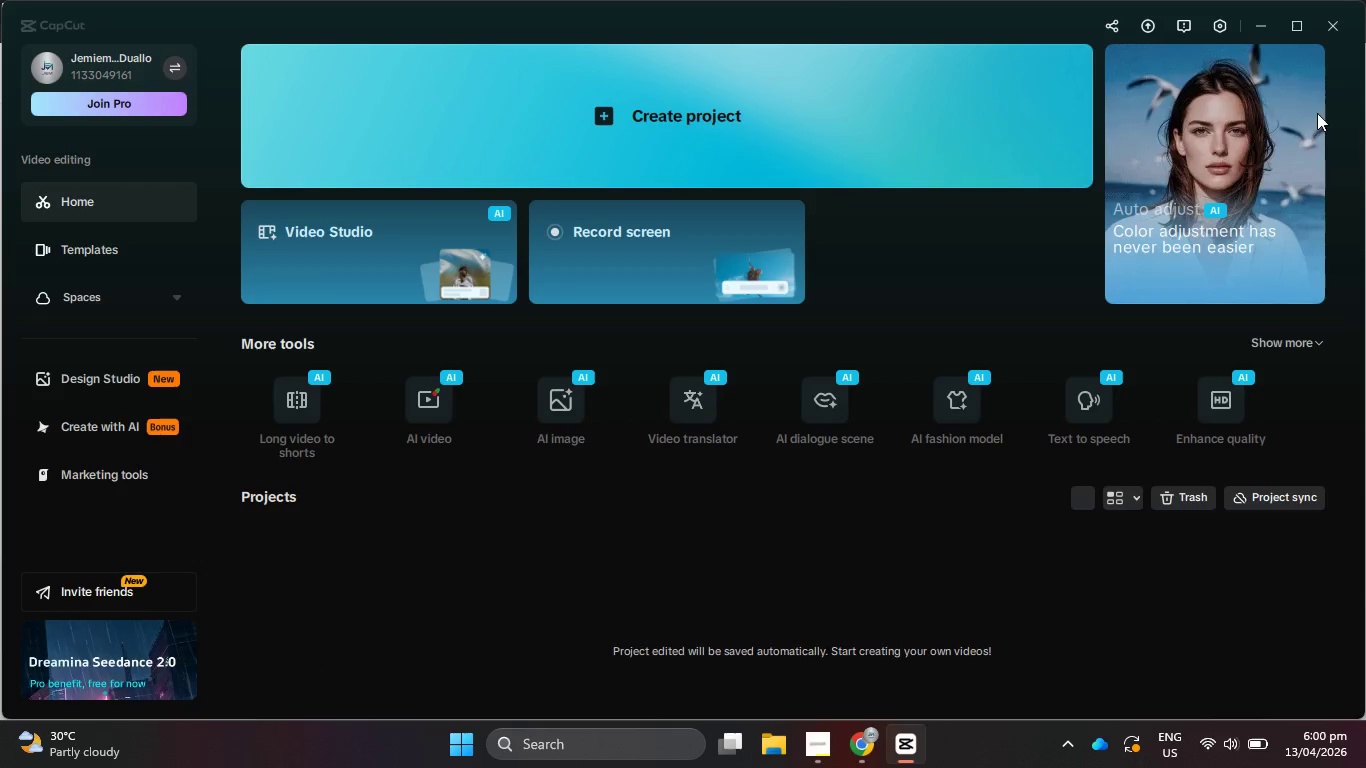 
left_click([1328, 26])